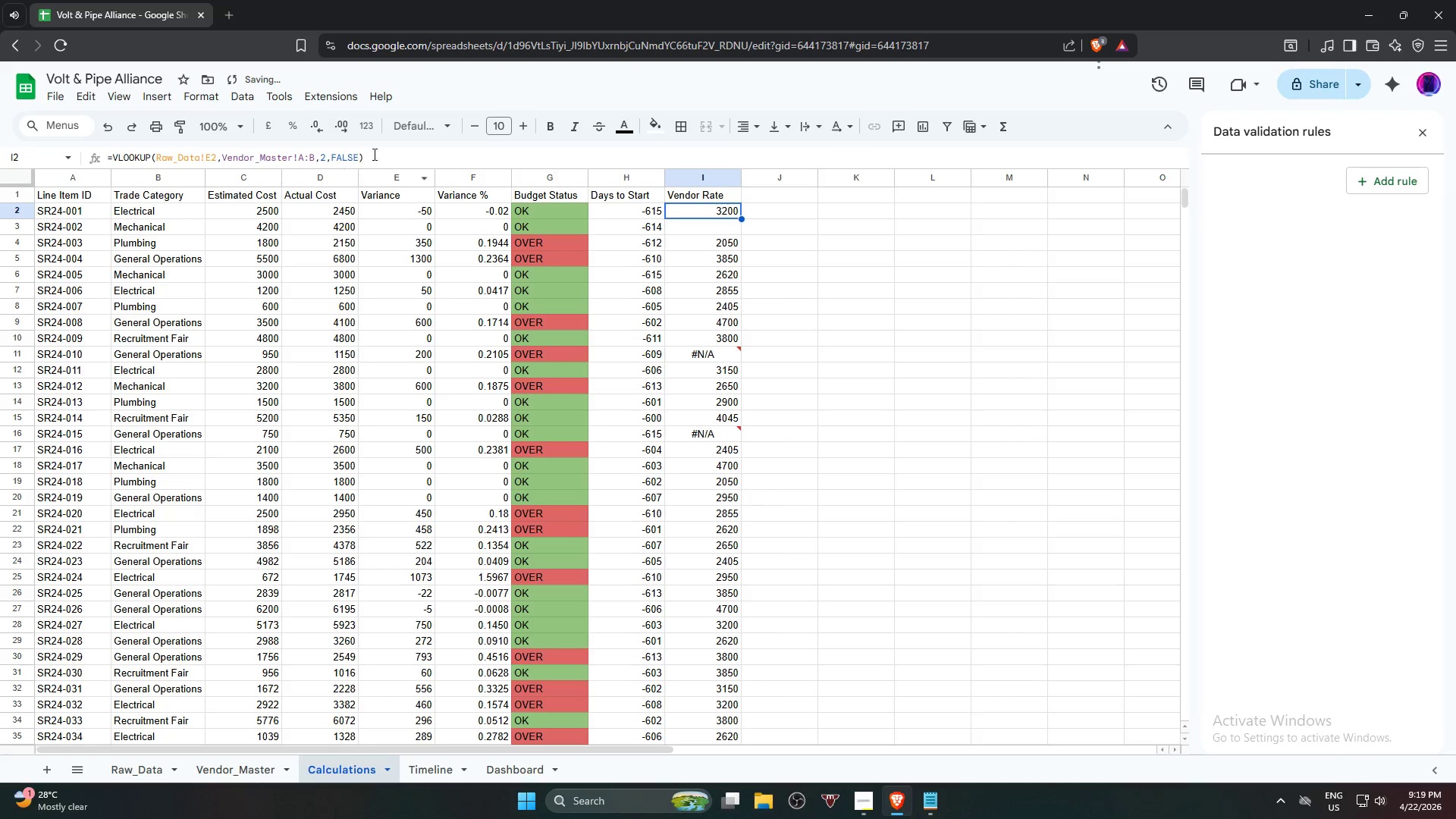 
left_click_drag(start_coordinate=[388, 150], to_coordinate=[26, 116])
 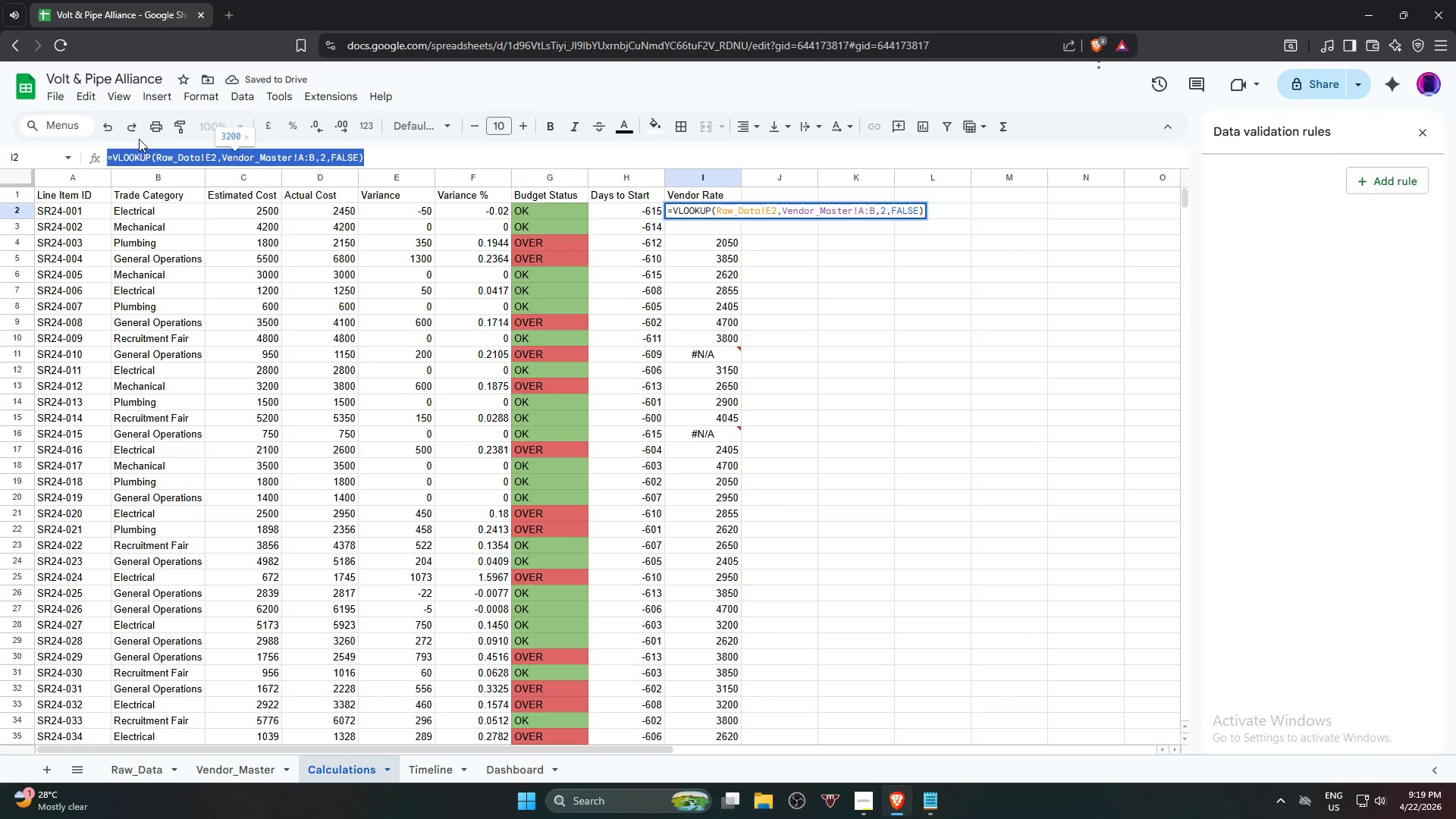 
key(Backspace)
type(=IF)
 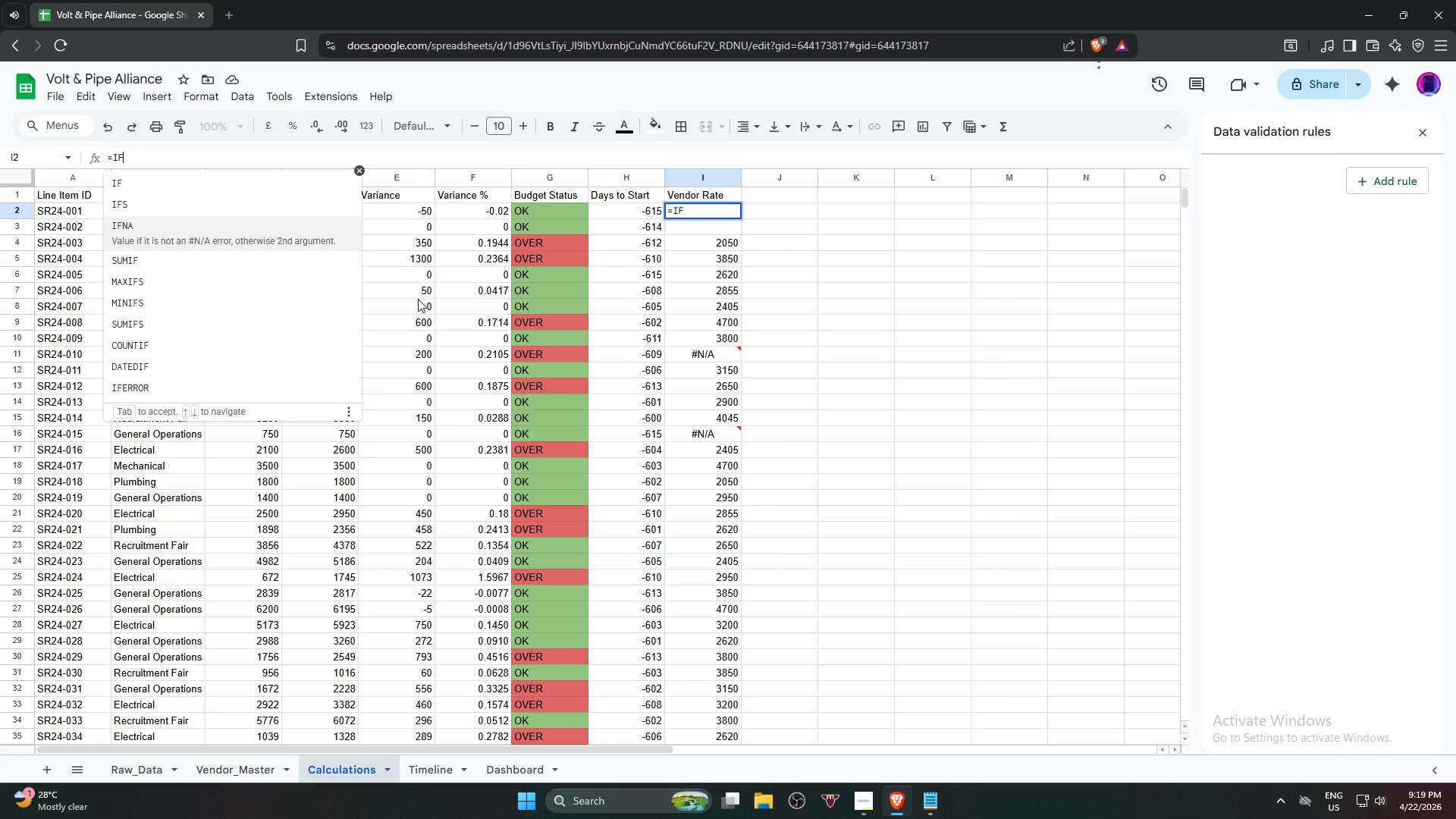 
key(E)
 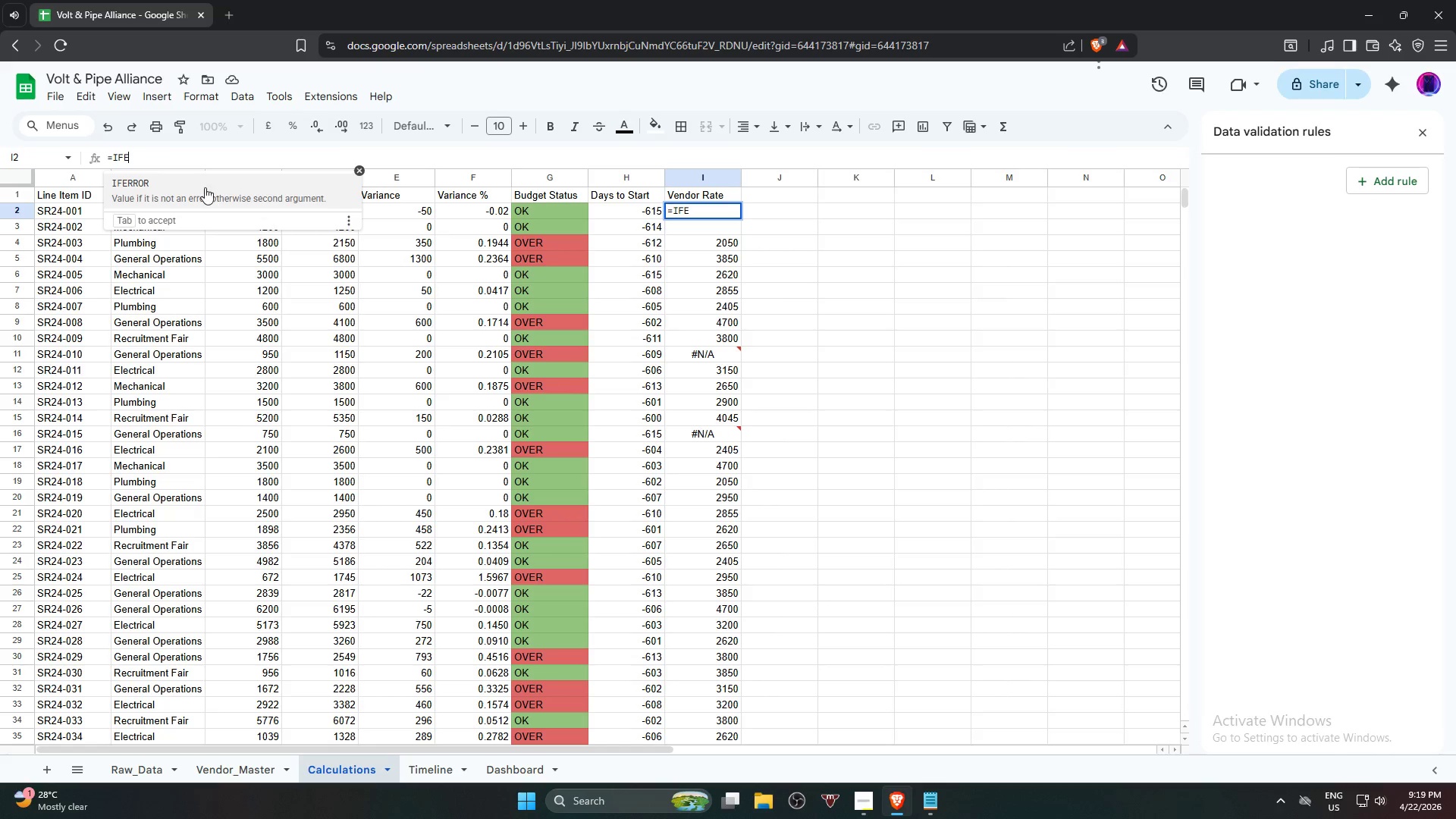 
left_click([202, 187])
 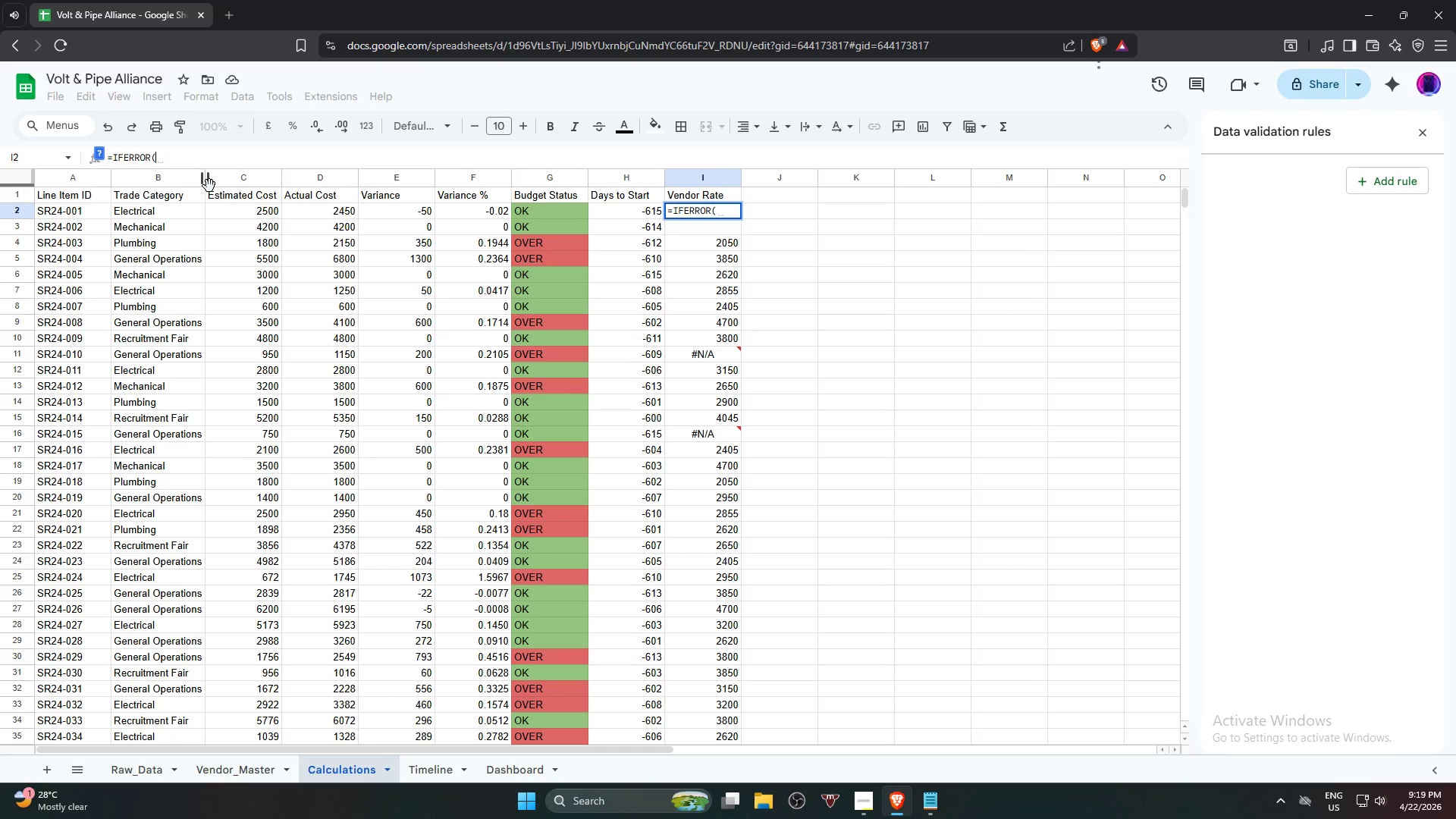 
type(VLOOTRIM)
 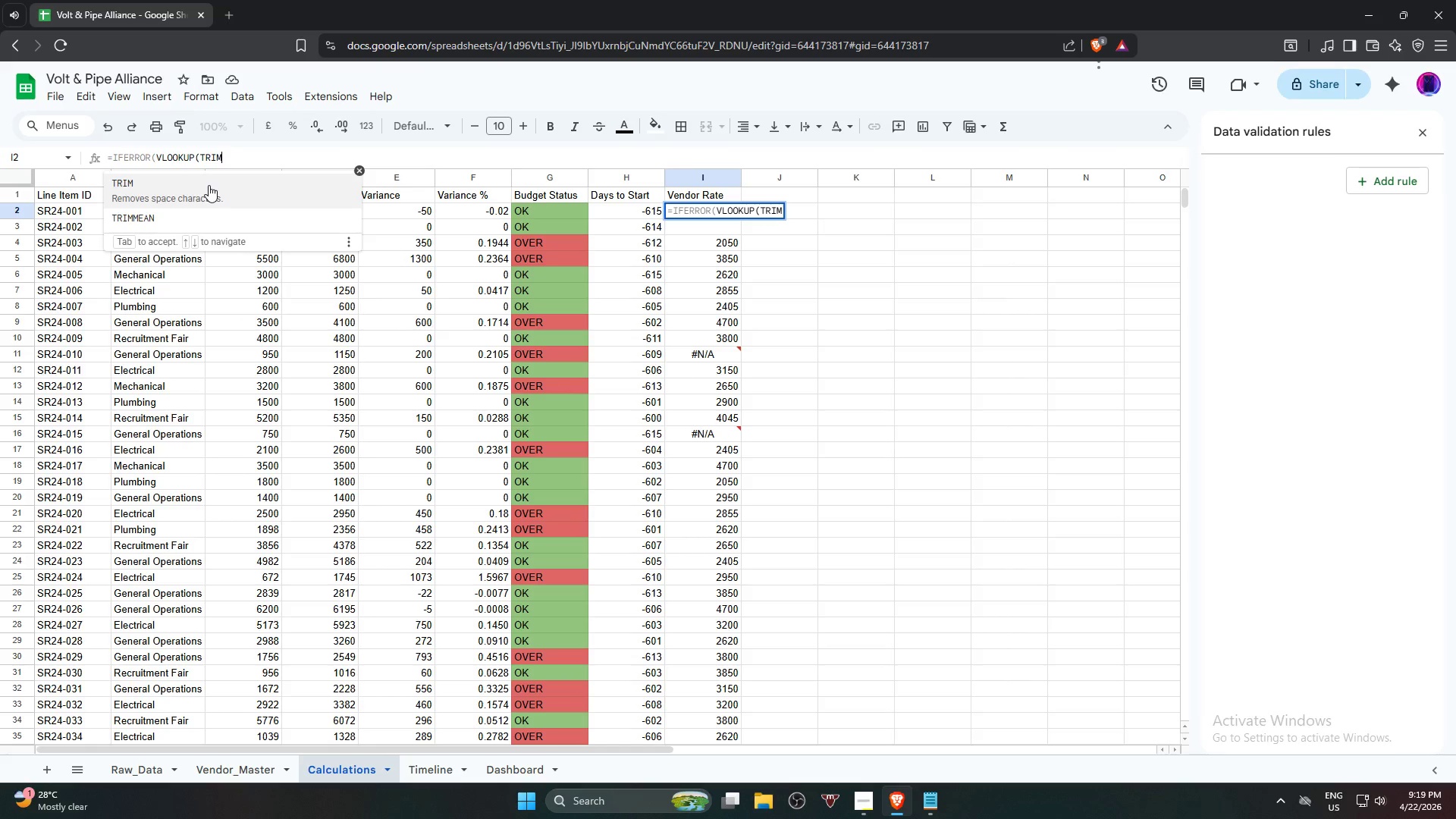 
left_click_drag(start_coordinate=[209, 185], to_coordinate=[190, 187])
 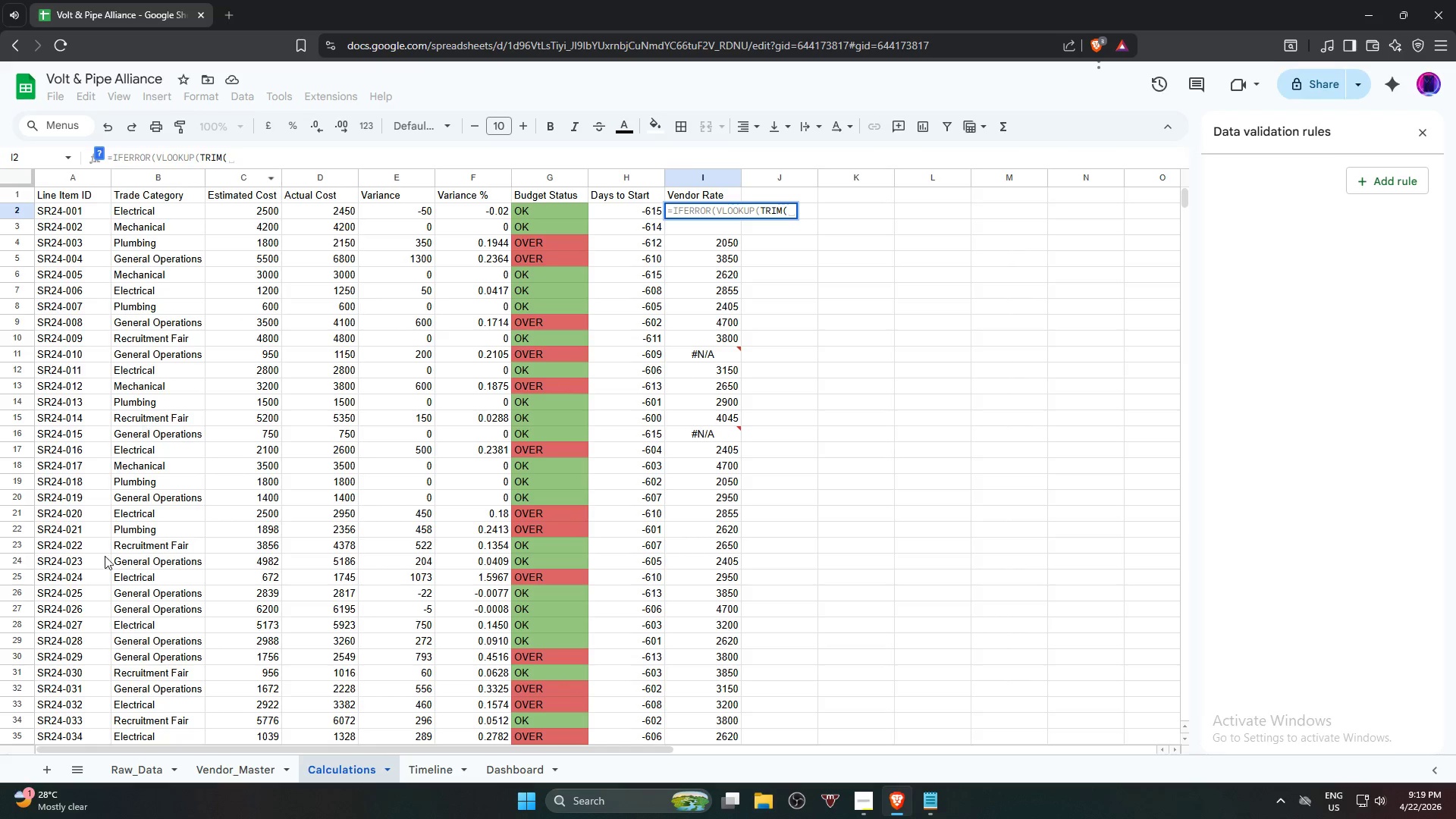 
left_click([143, 775])
 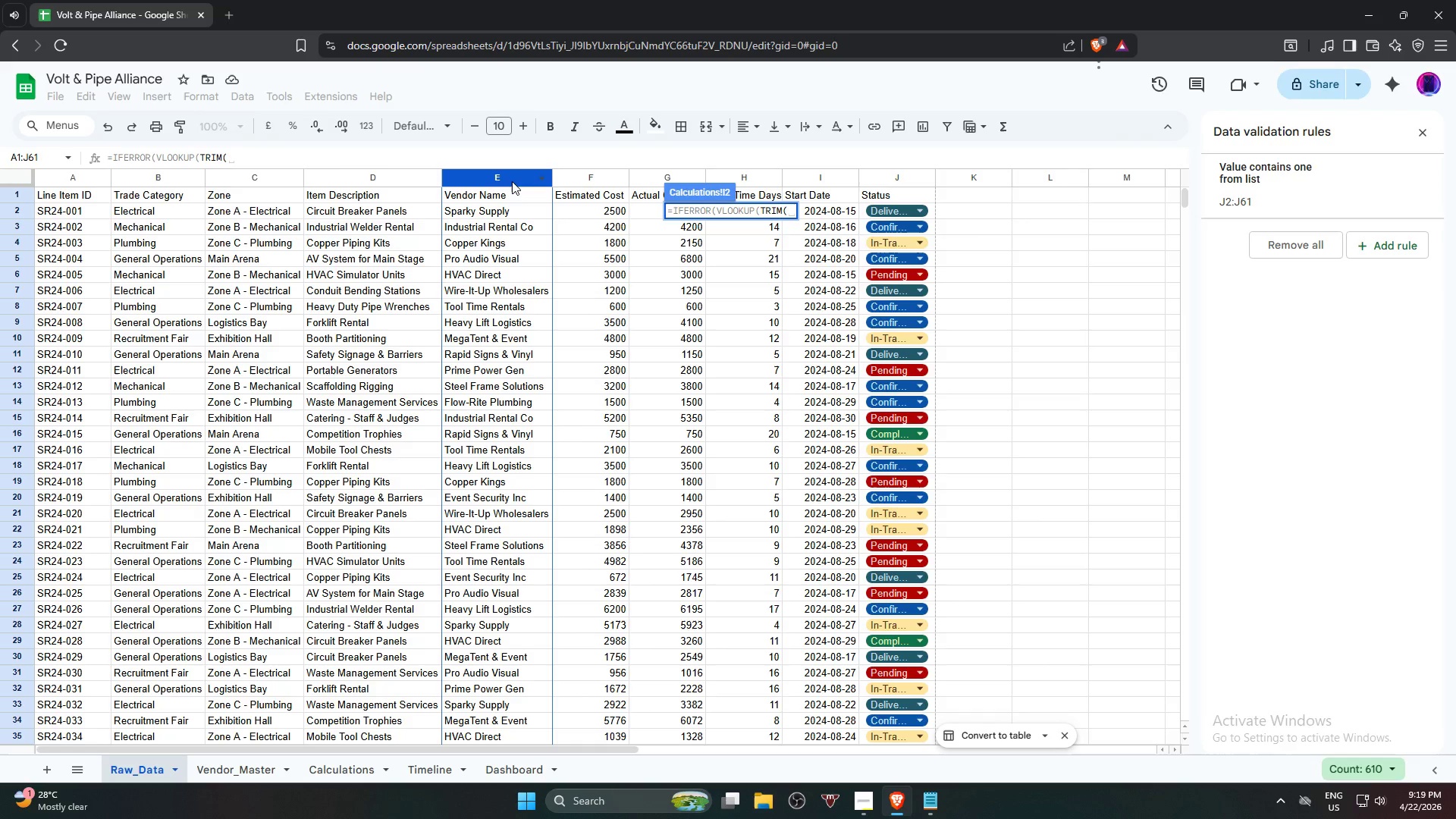 
scroll: coordinate [509, 223], scroll_direction: up, amount: 5.0
 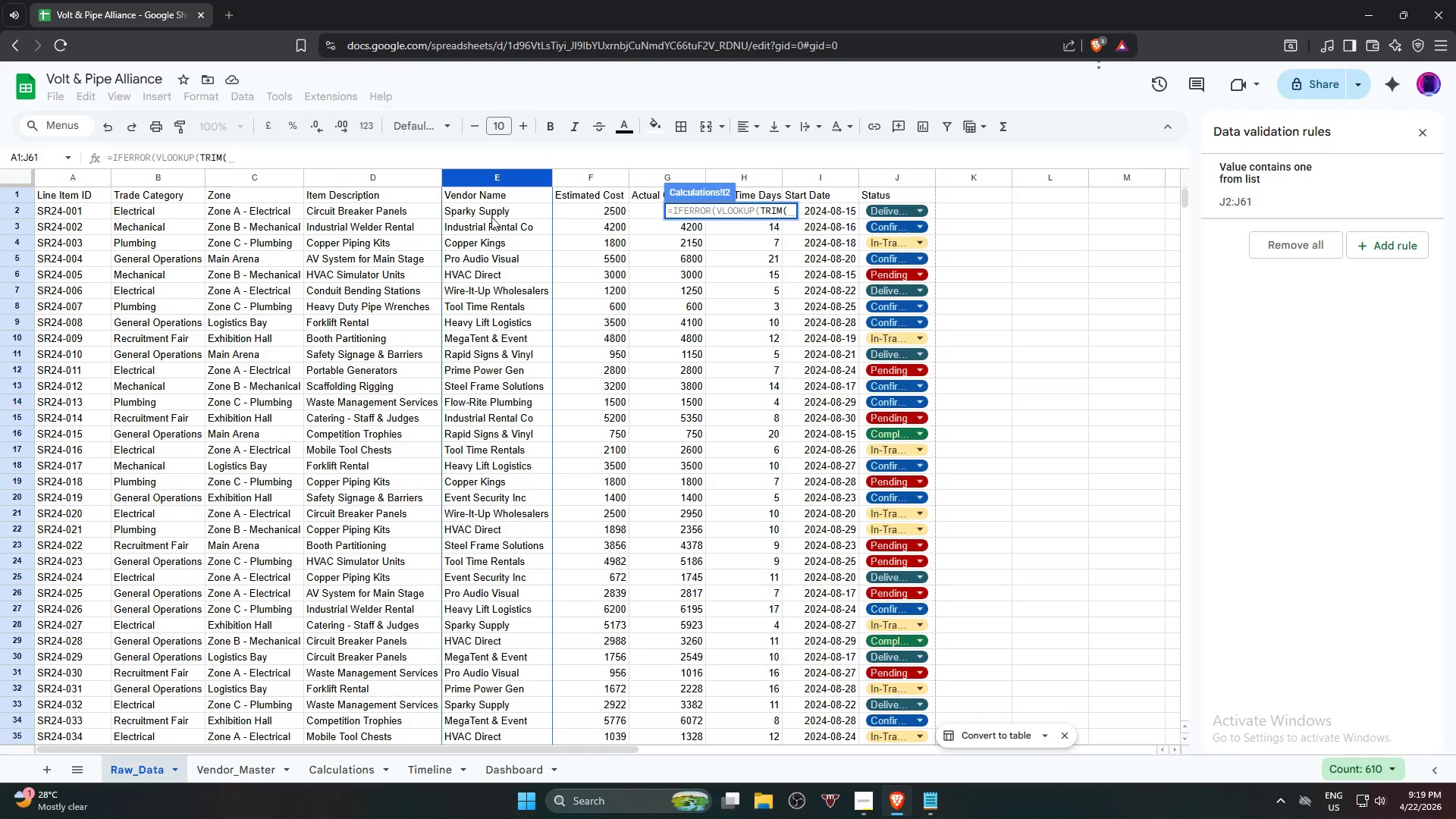 
left_click([504, 209])
 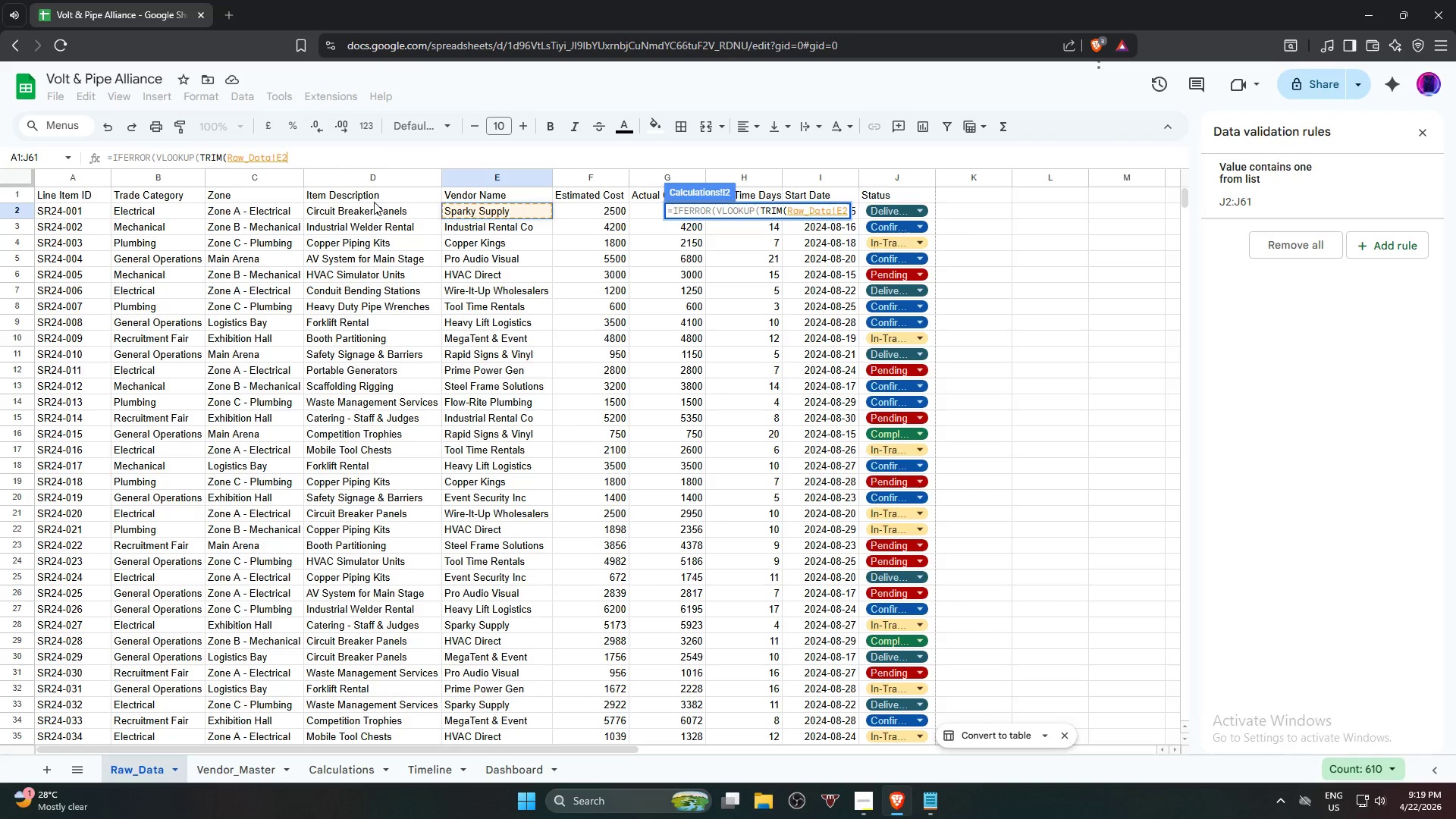 
key(Shift+0)
 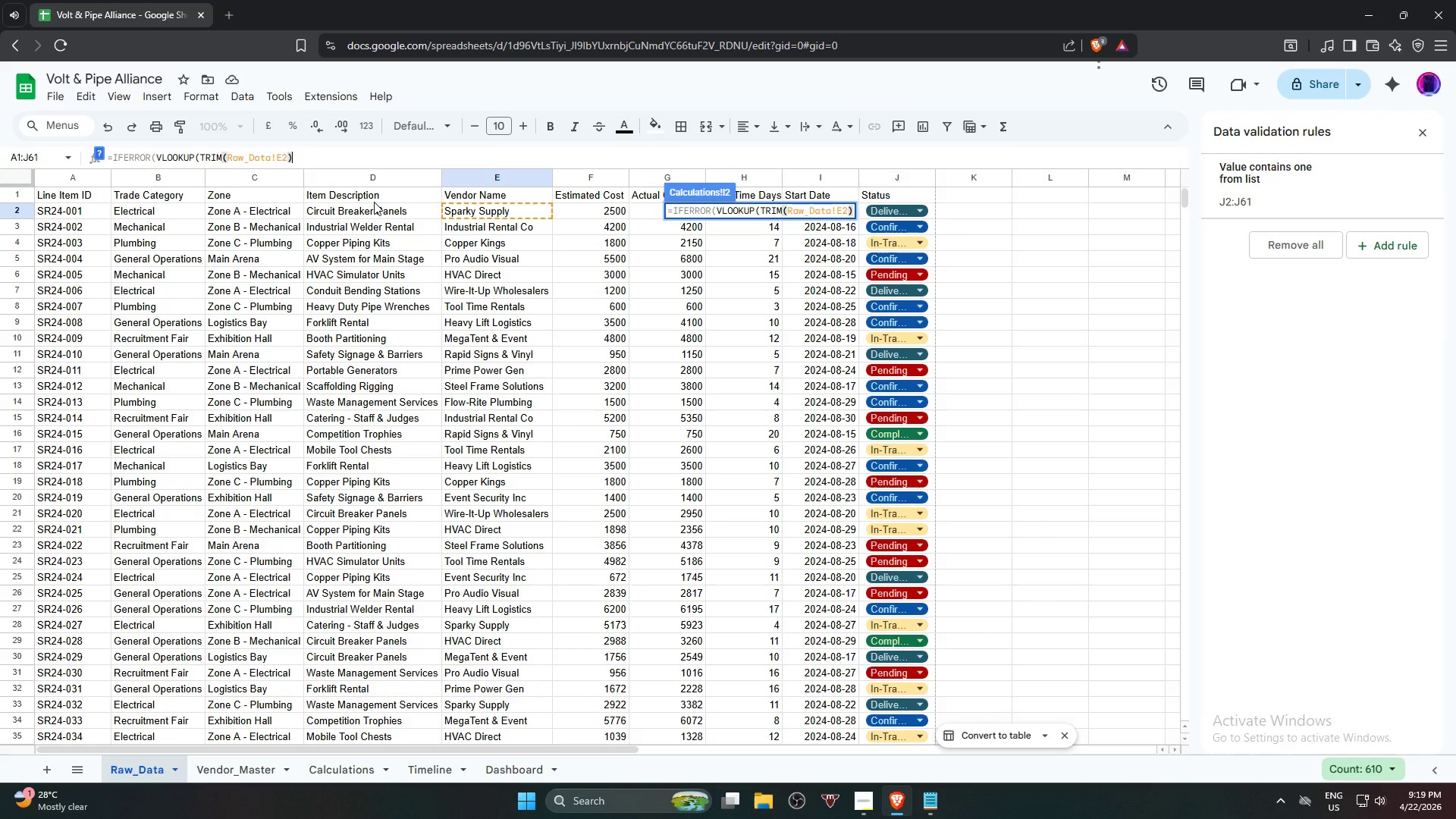 
key(Comma)
 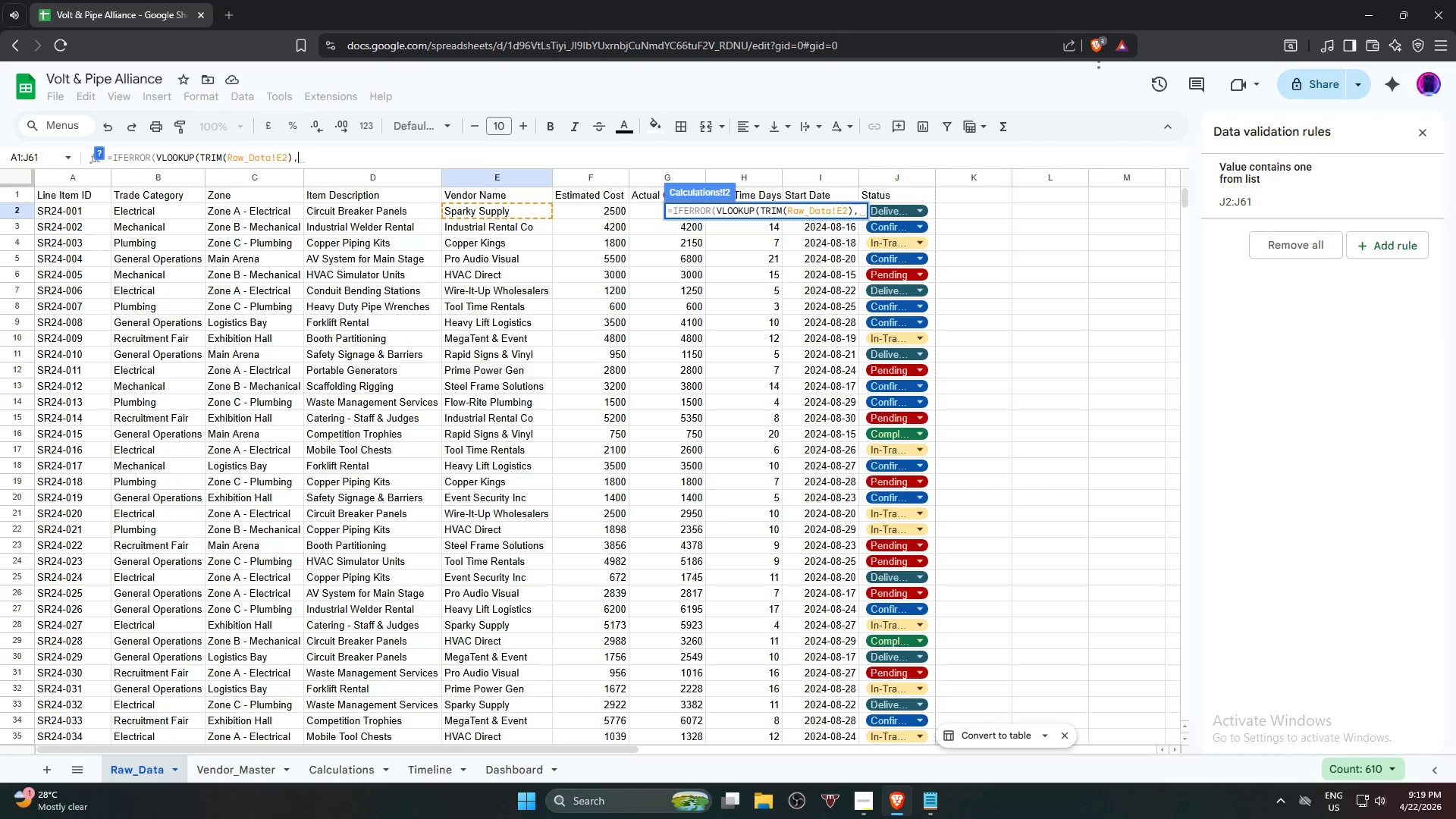 
left_click([225, 778])
 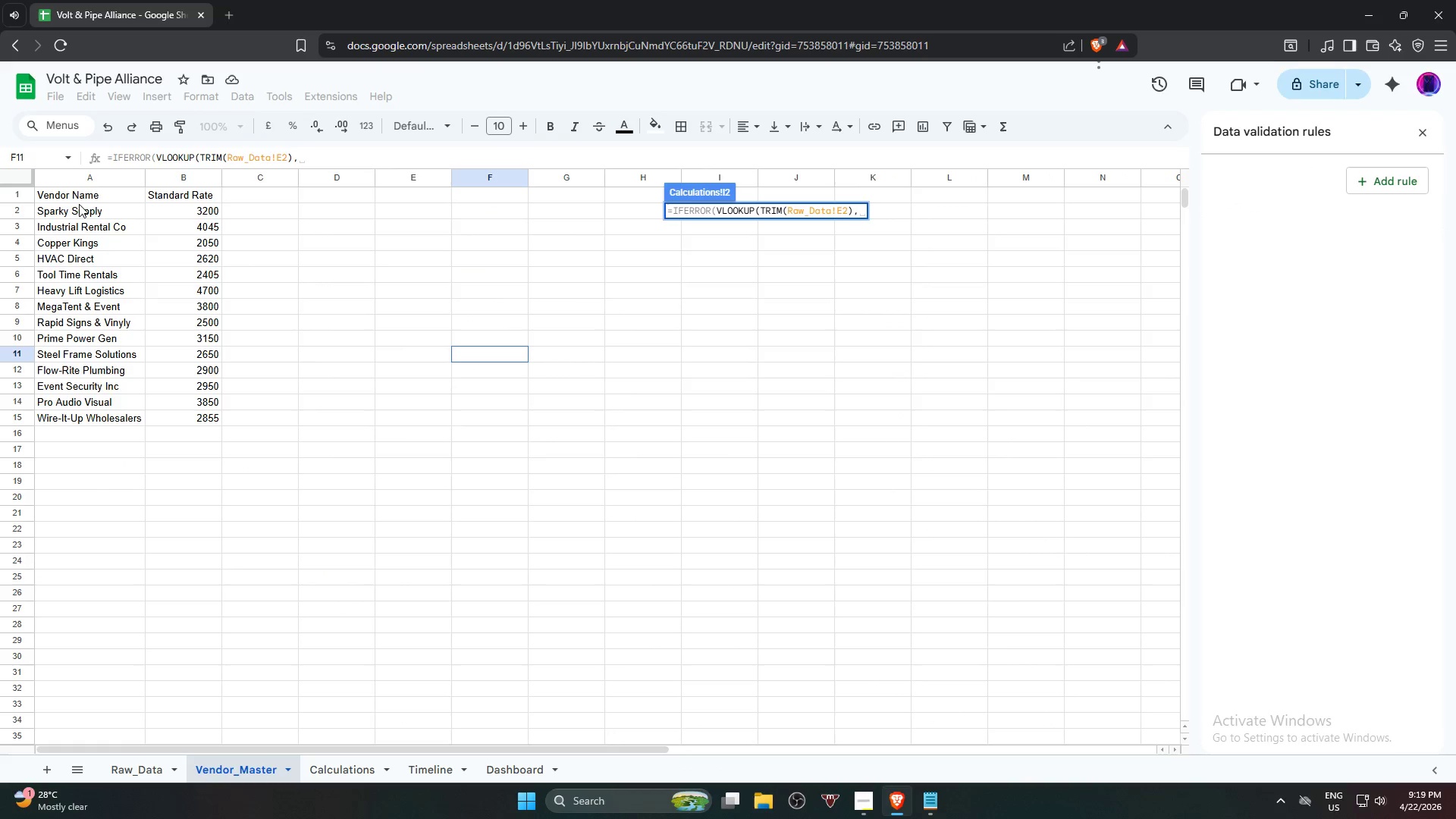 
left_click([80, 194])
 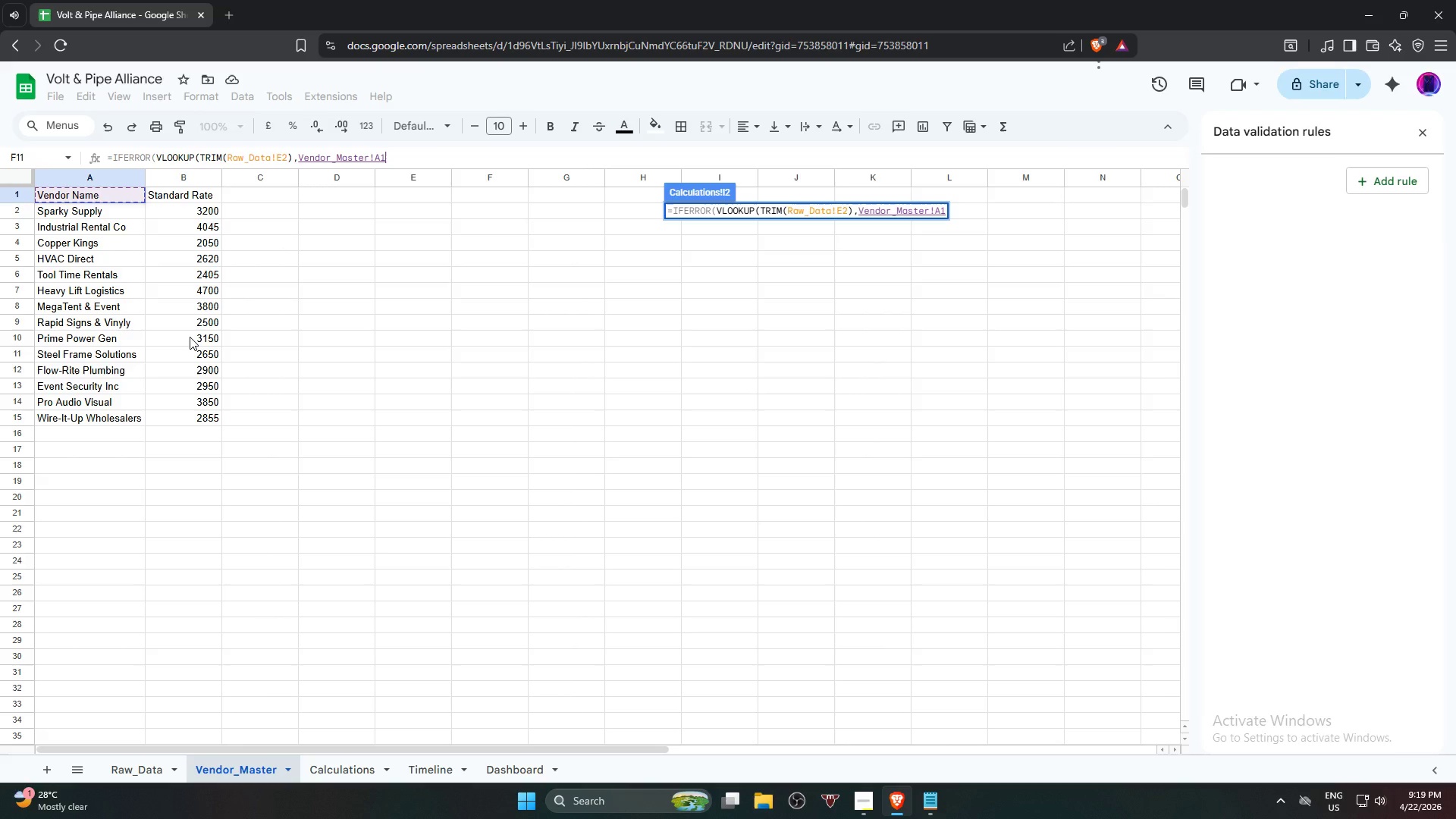 
key(Backspace)
 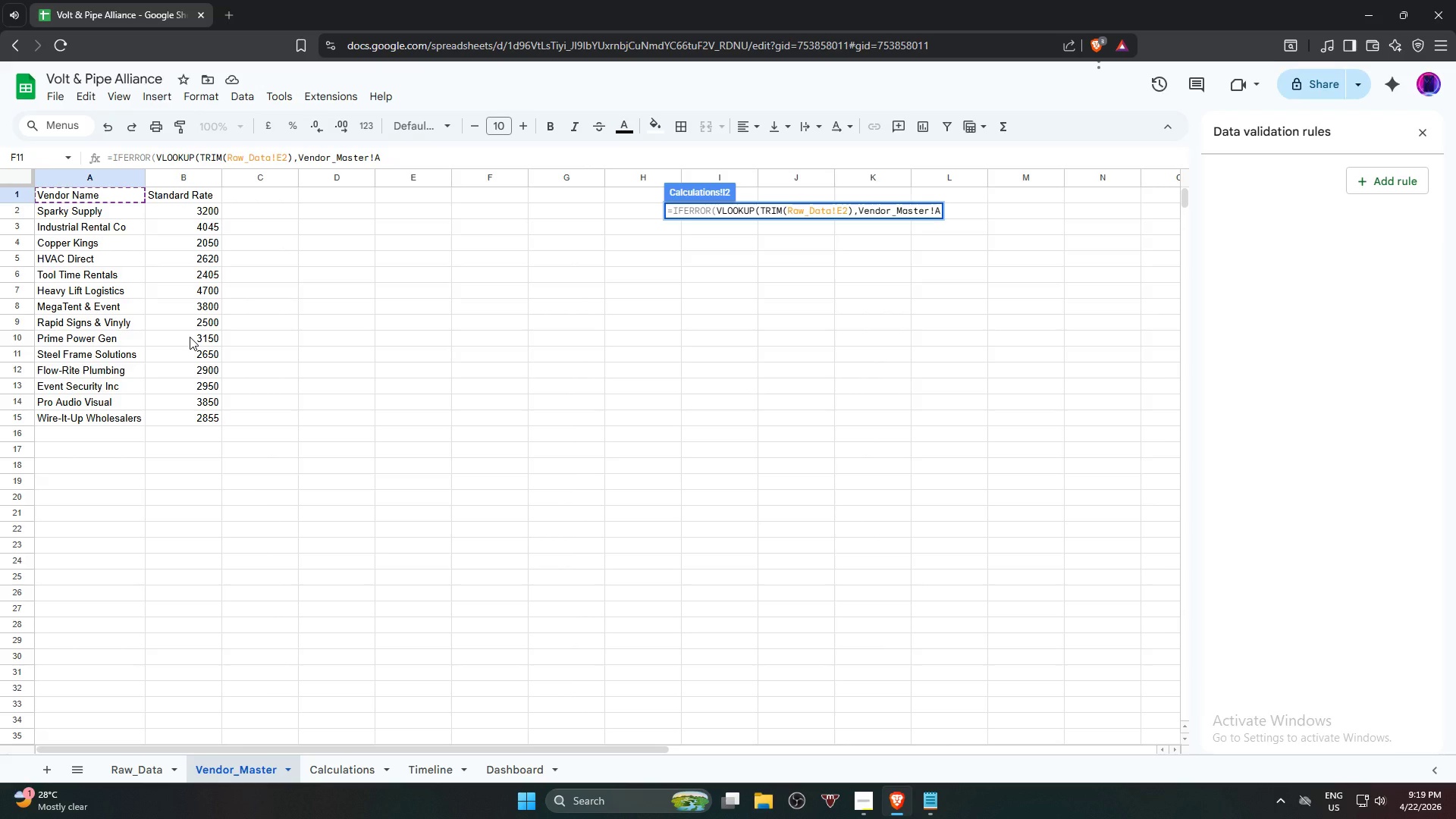 
key(Shift+Semicolon)
 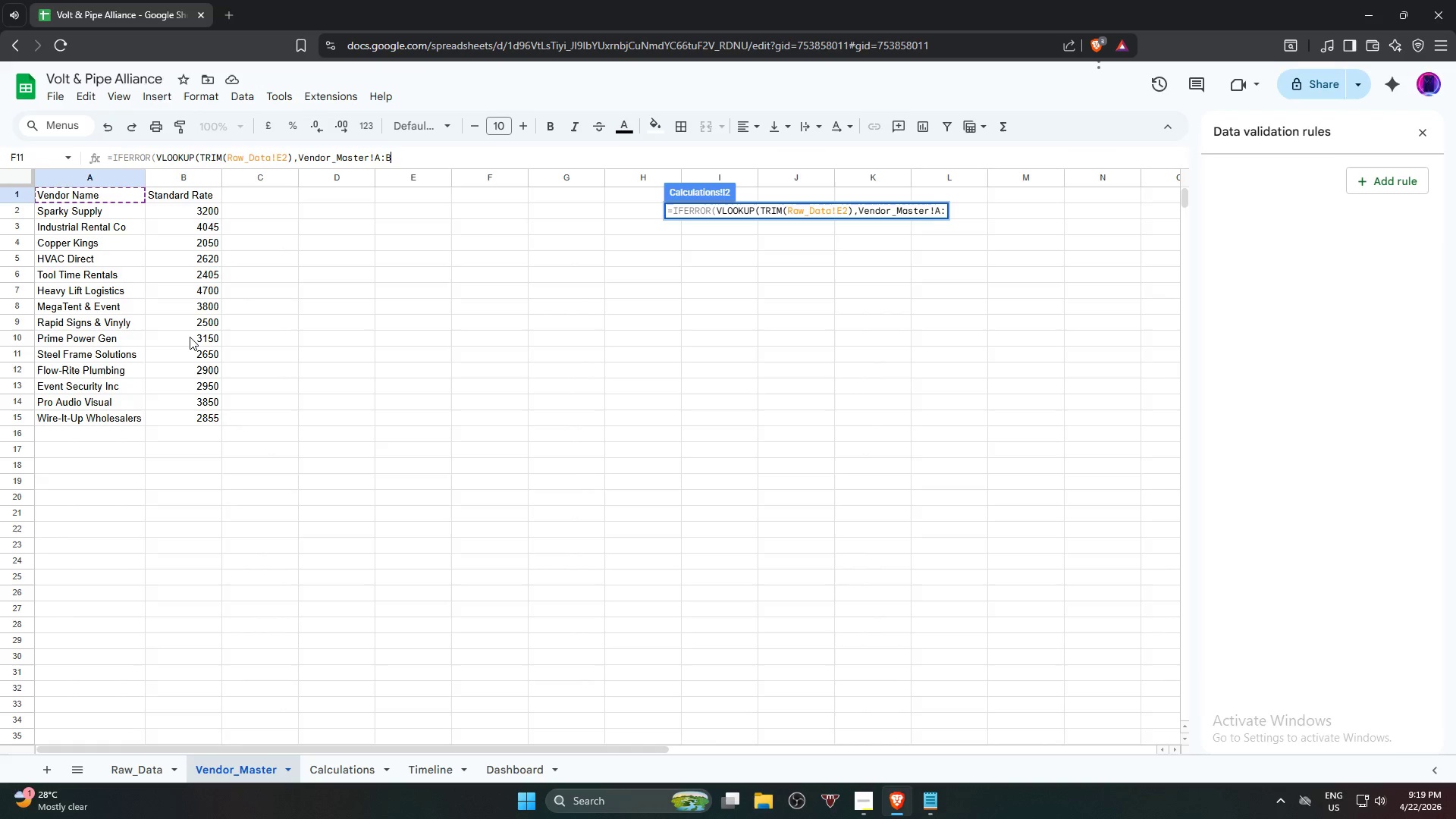 
key(B)
 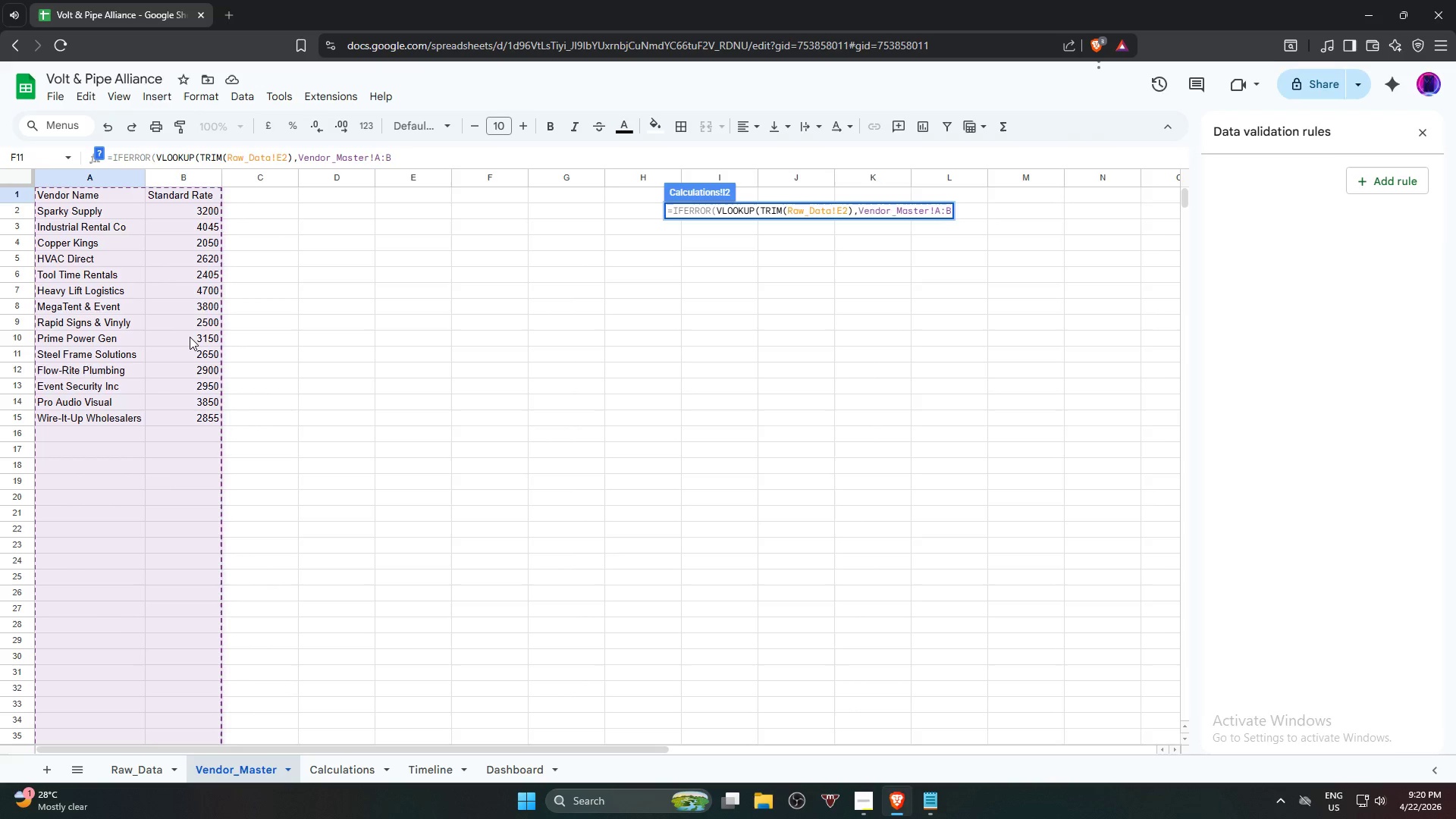 
wait(5.44)
 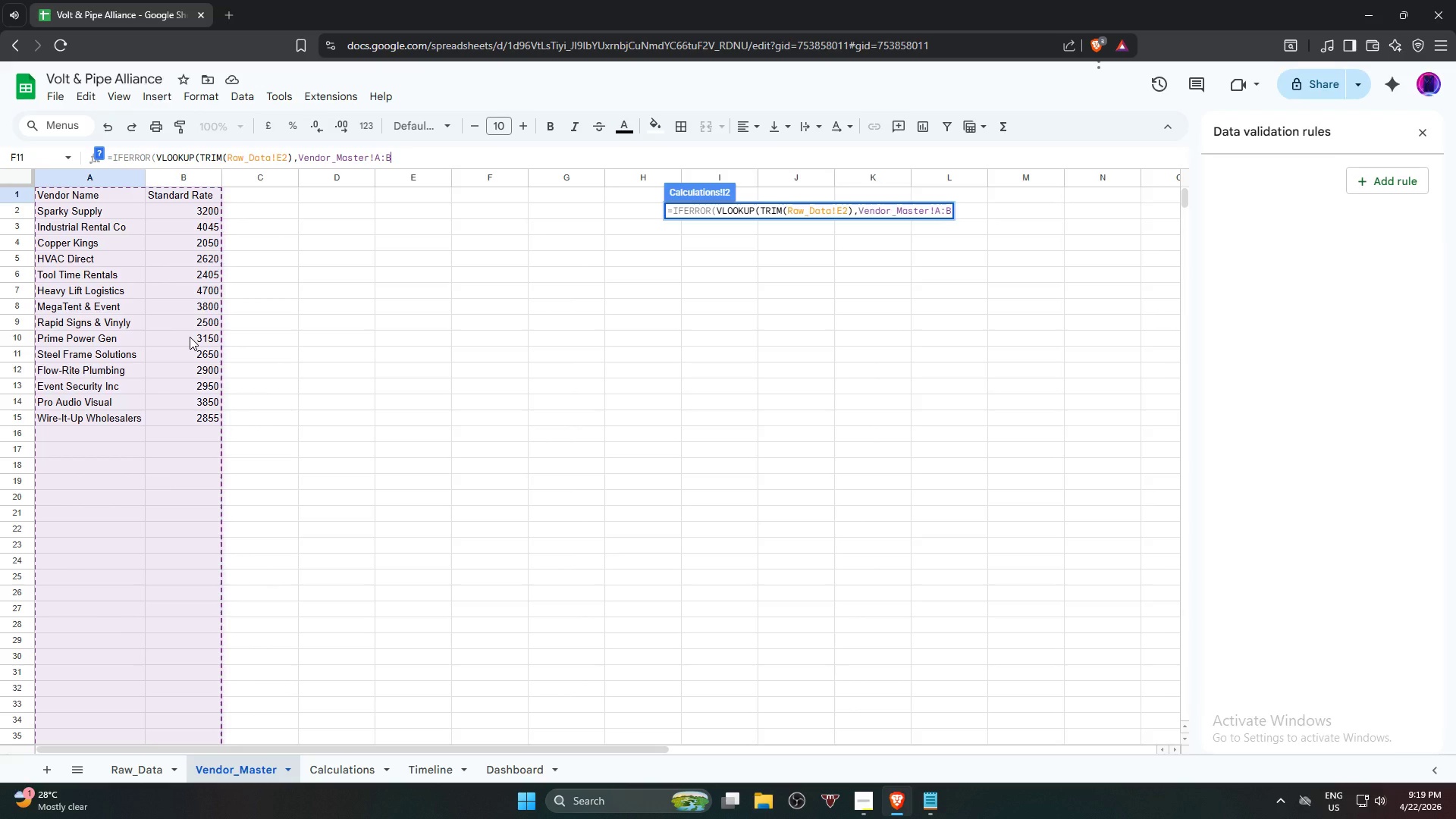 
type(,2,FAL)
 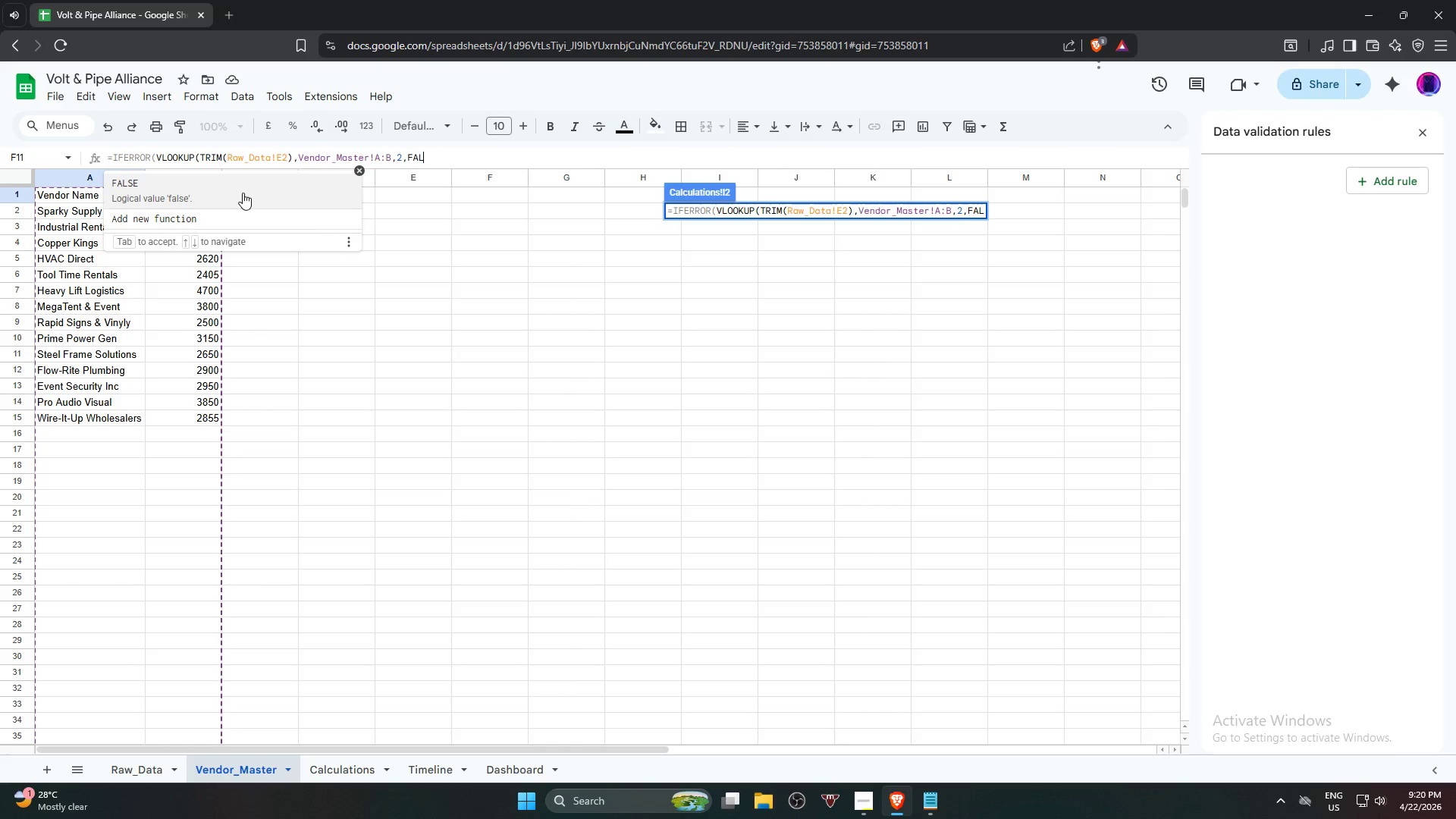 
left_click([248, 180])
 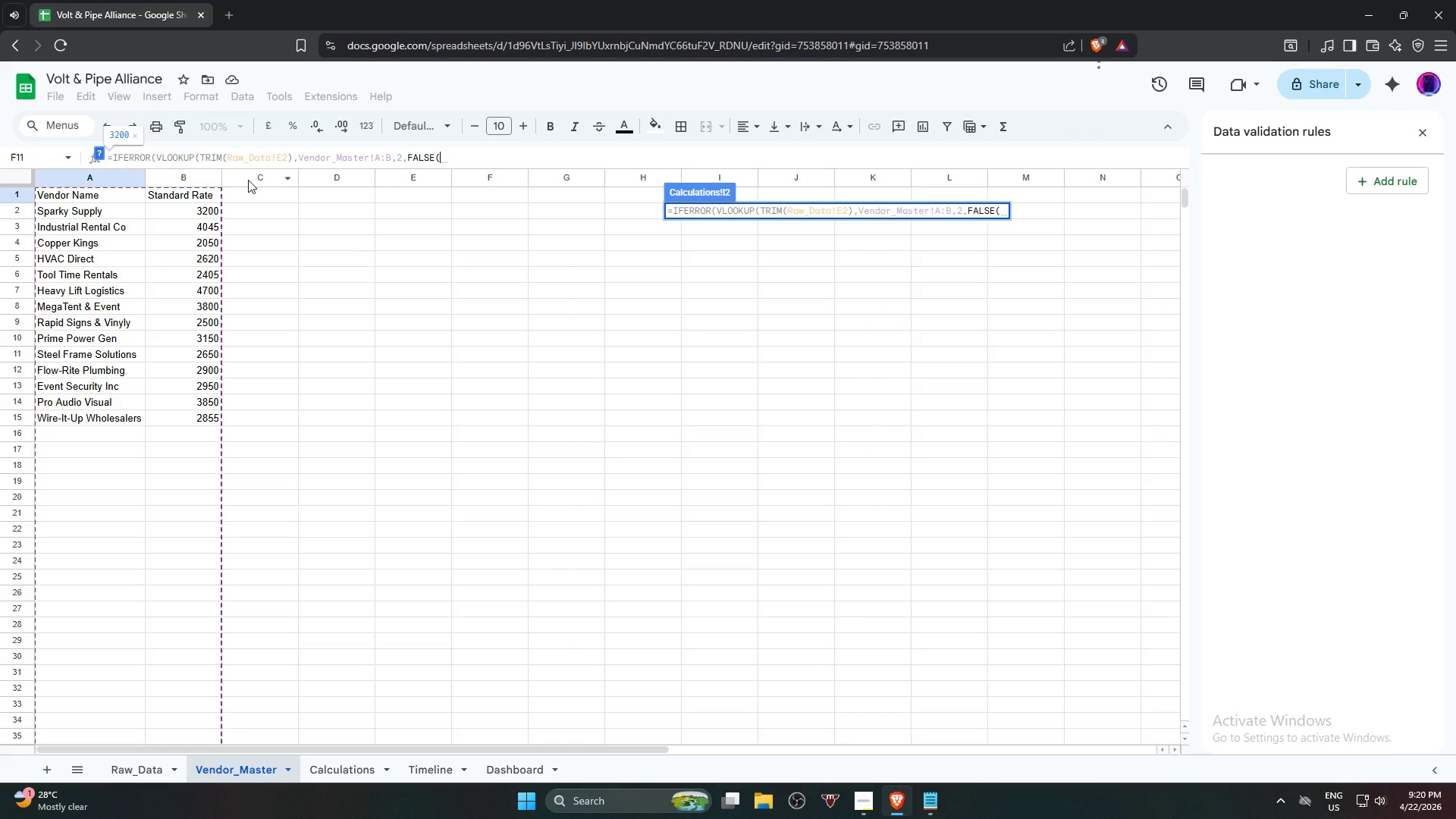 
key(Backspace)
type(),m)
key(Backspace)
type(Missig)
key(Backspace)
type(ng)
key(Backspace)
key(Backspace)
key(Backspace)
key(Backspace)
key(Backspace)
key(Backspace)
key(Backspace)
type("m)
key(Backspace)
type(Missing"))
 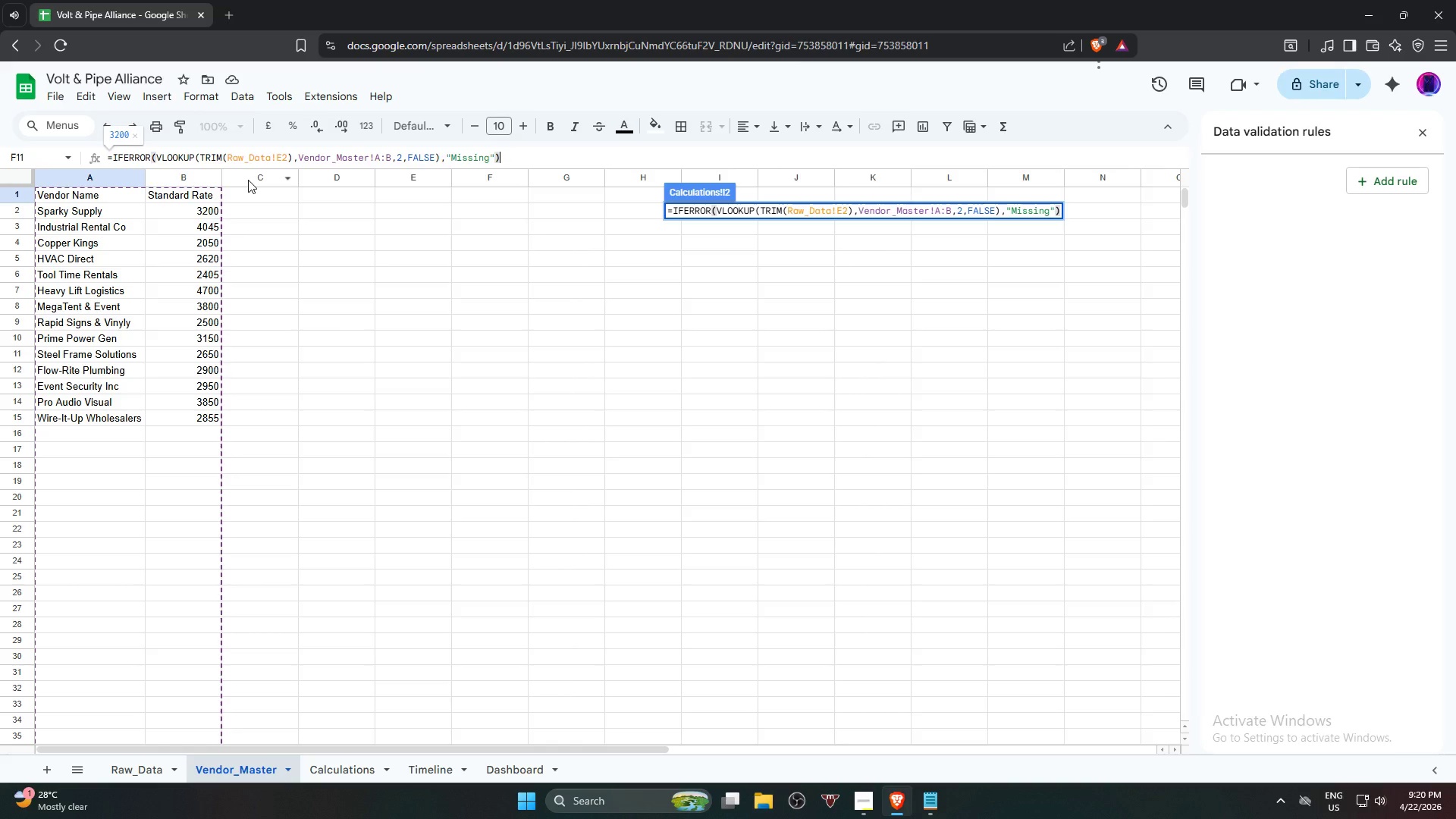 
key(Enter)
 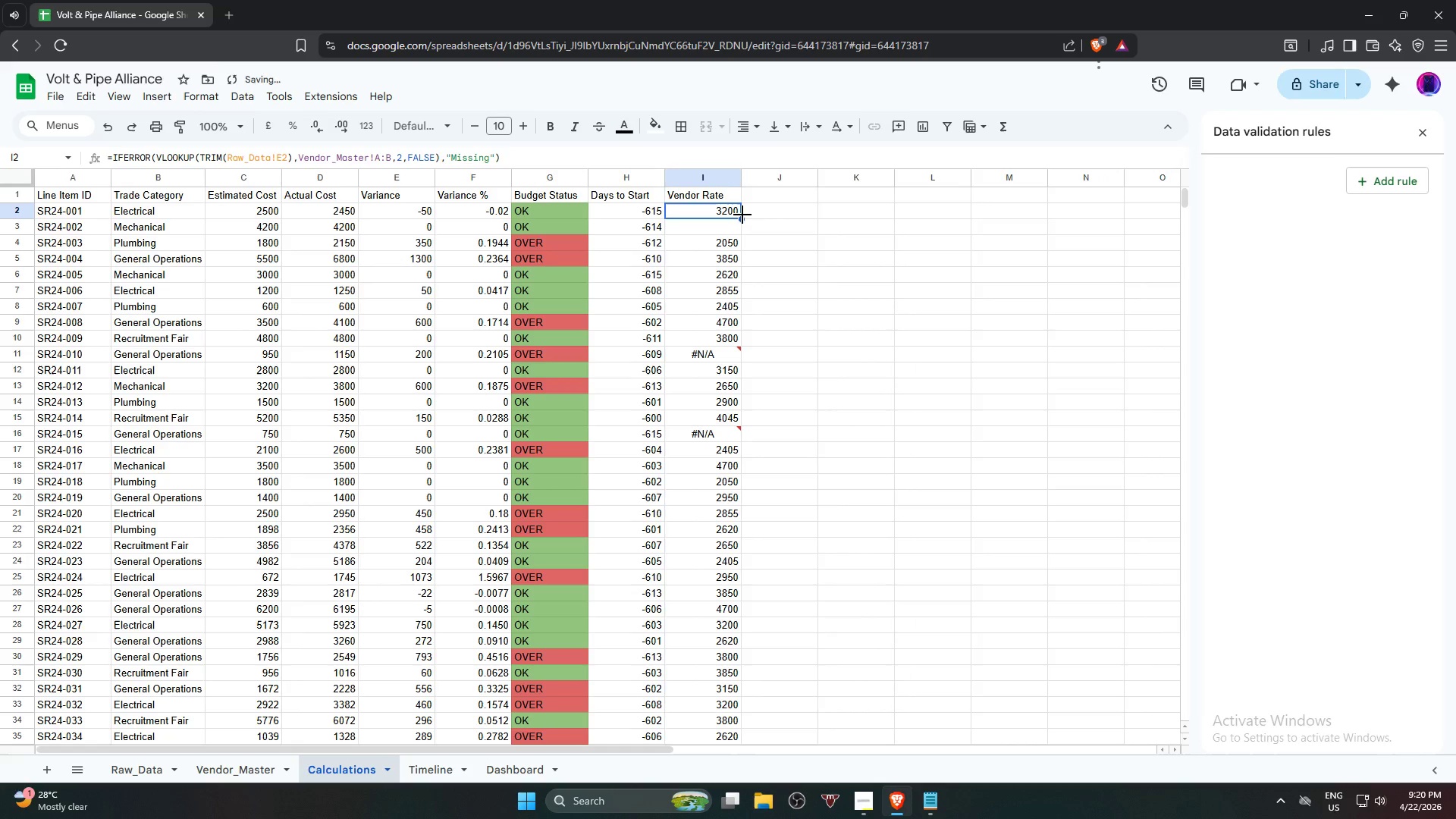 
left_click_drag(start_coordinate=[742, 218], to_coordinate=[738, 543])
 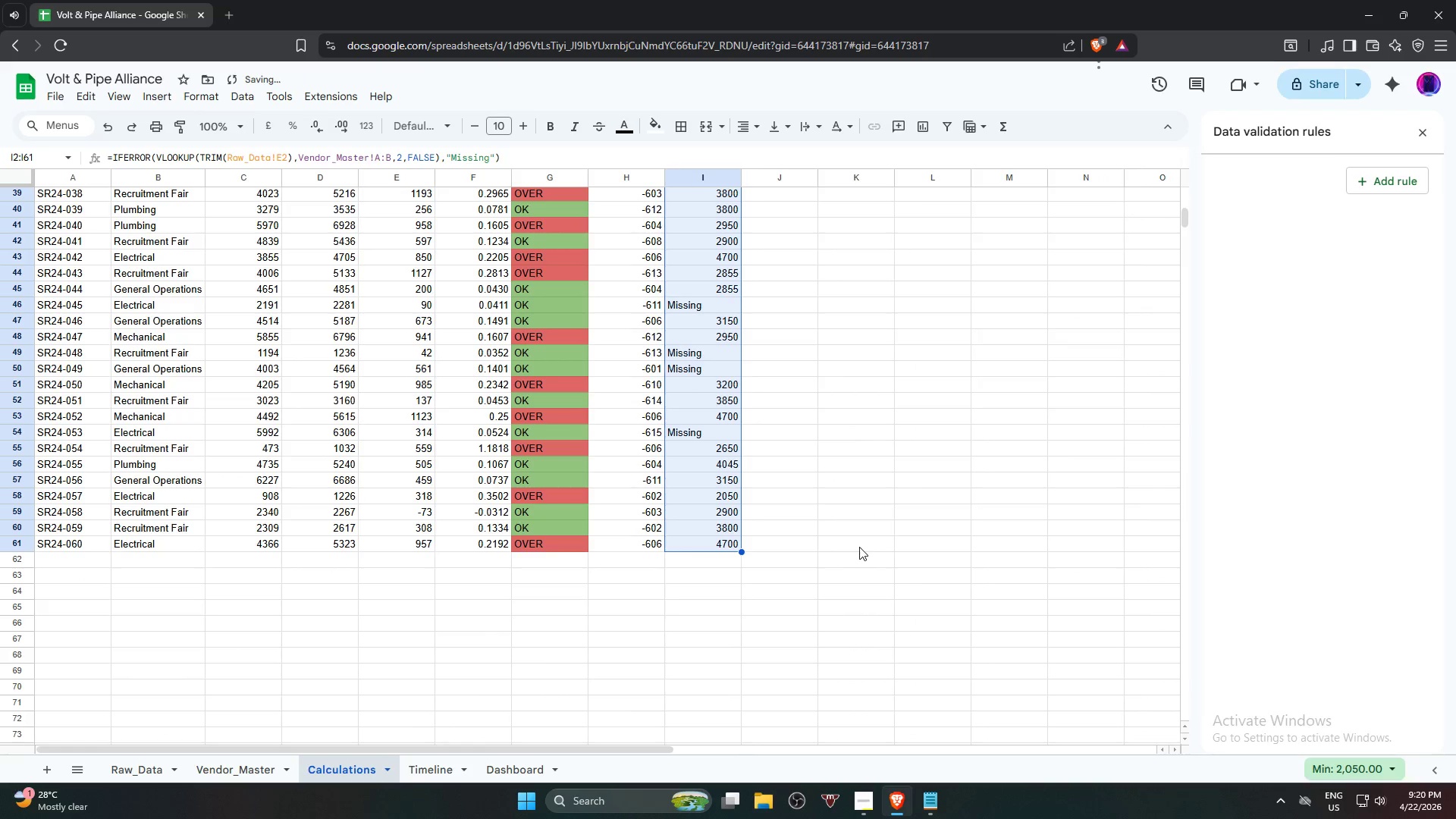 
scroll: coordinate [763, 390], scroll_direction: down, amount: 8.0
 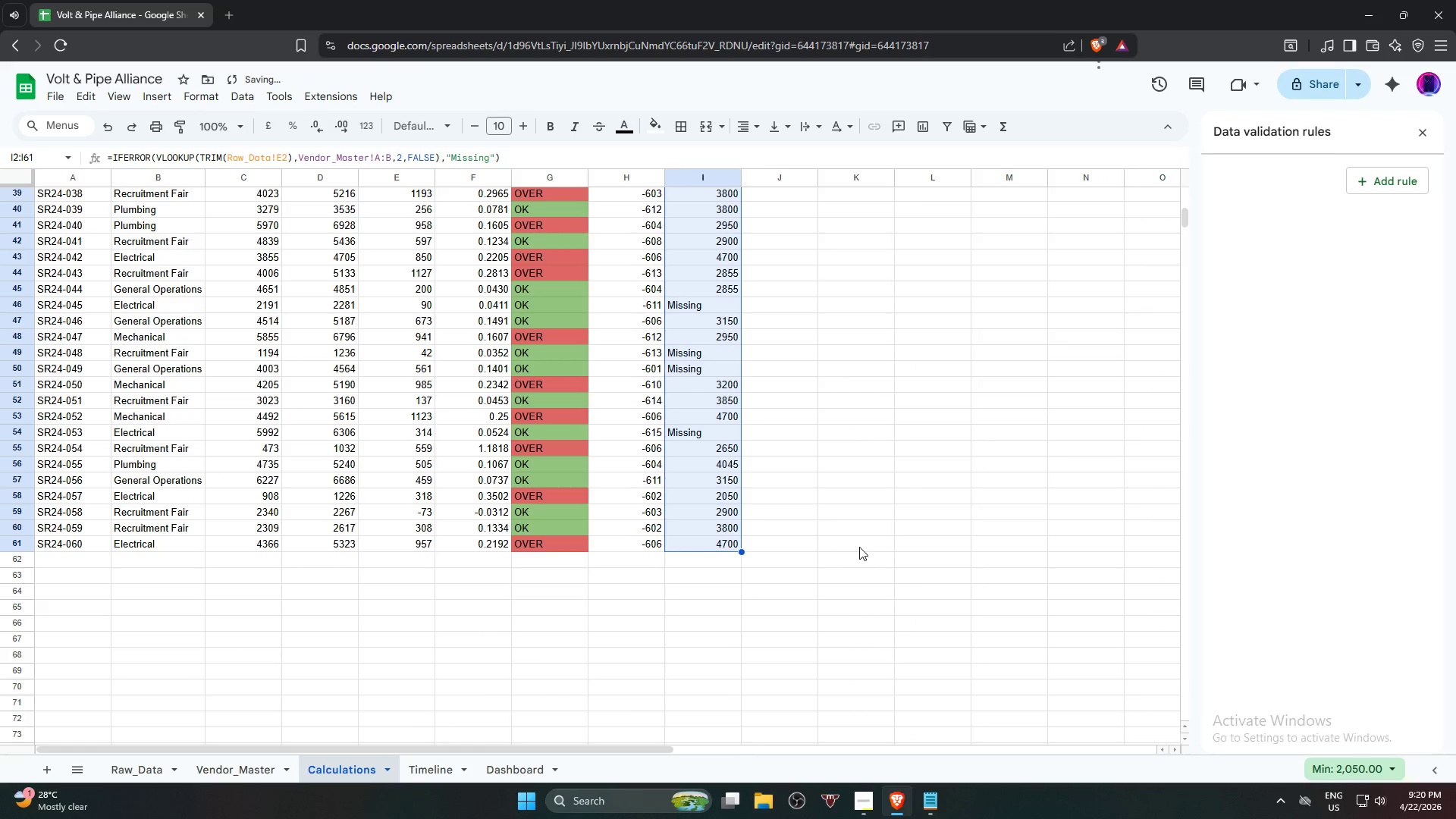 
scroll: coordinate [887, 509], scroll_direction: up, amount: 14.0
 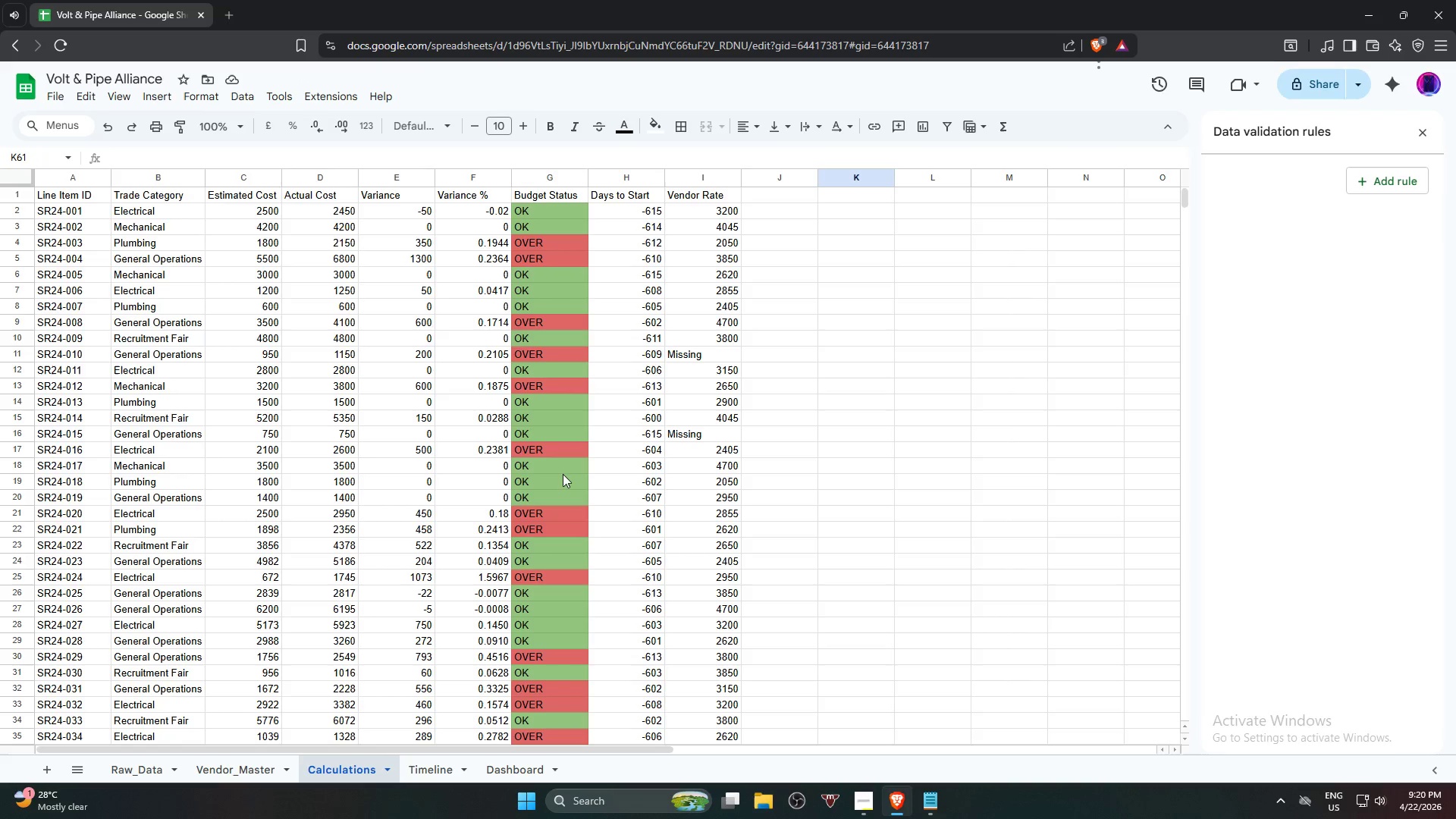 
wait(9.13)
 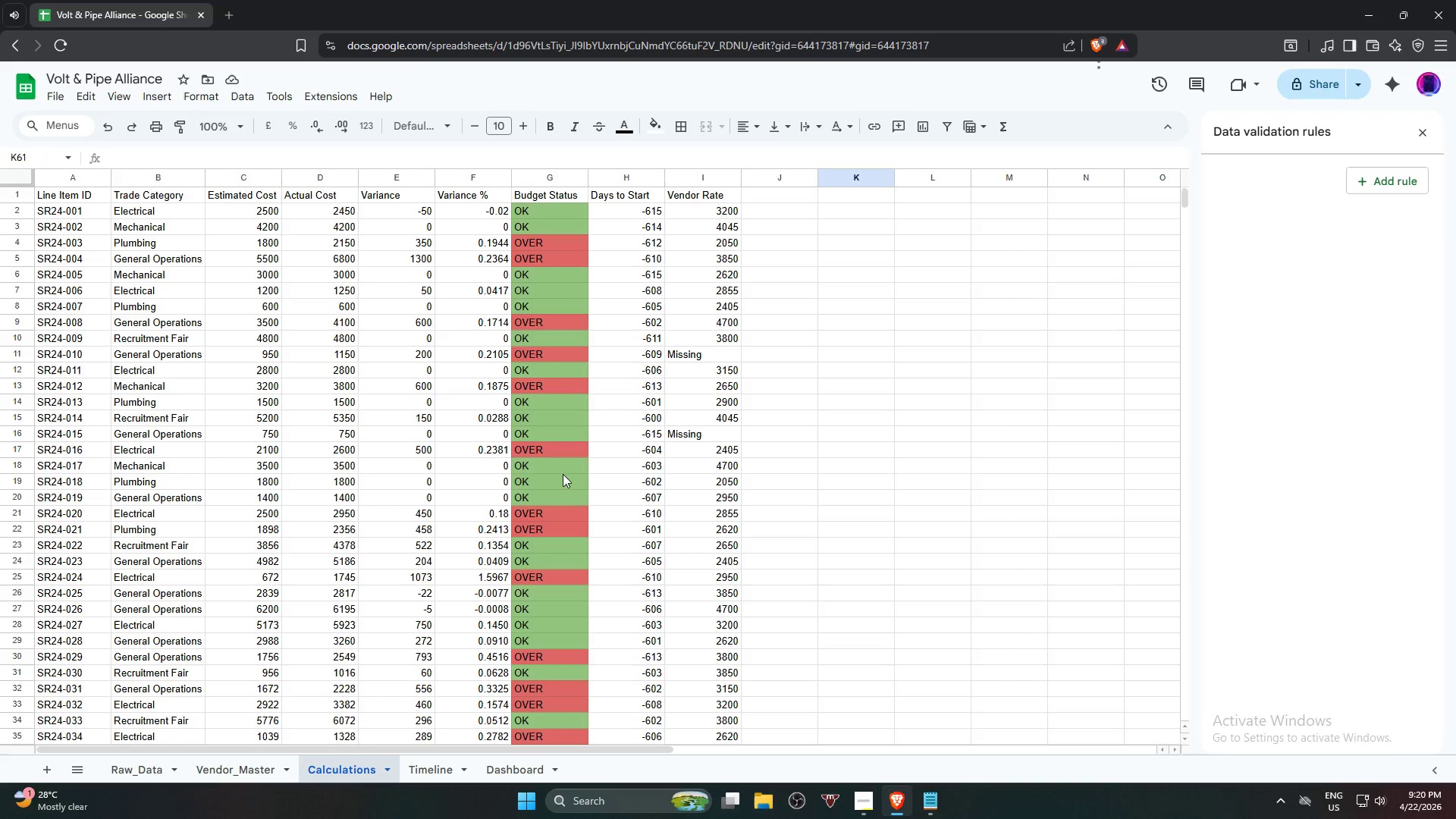 
left_click([420, 229])
 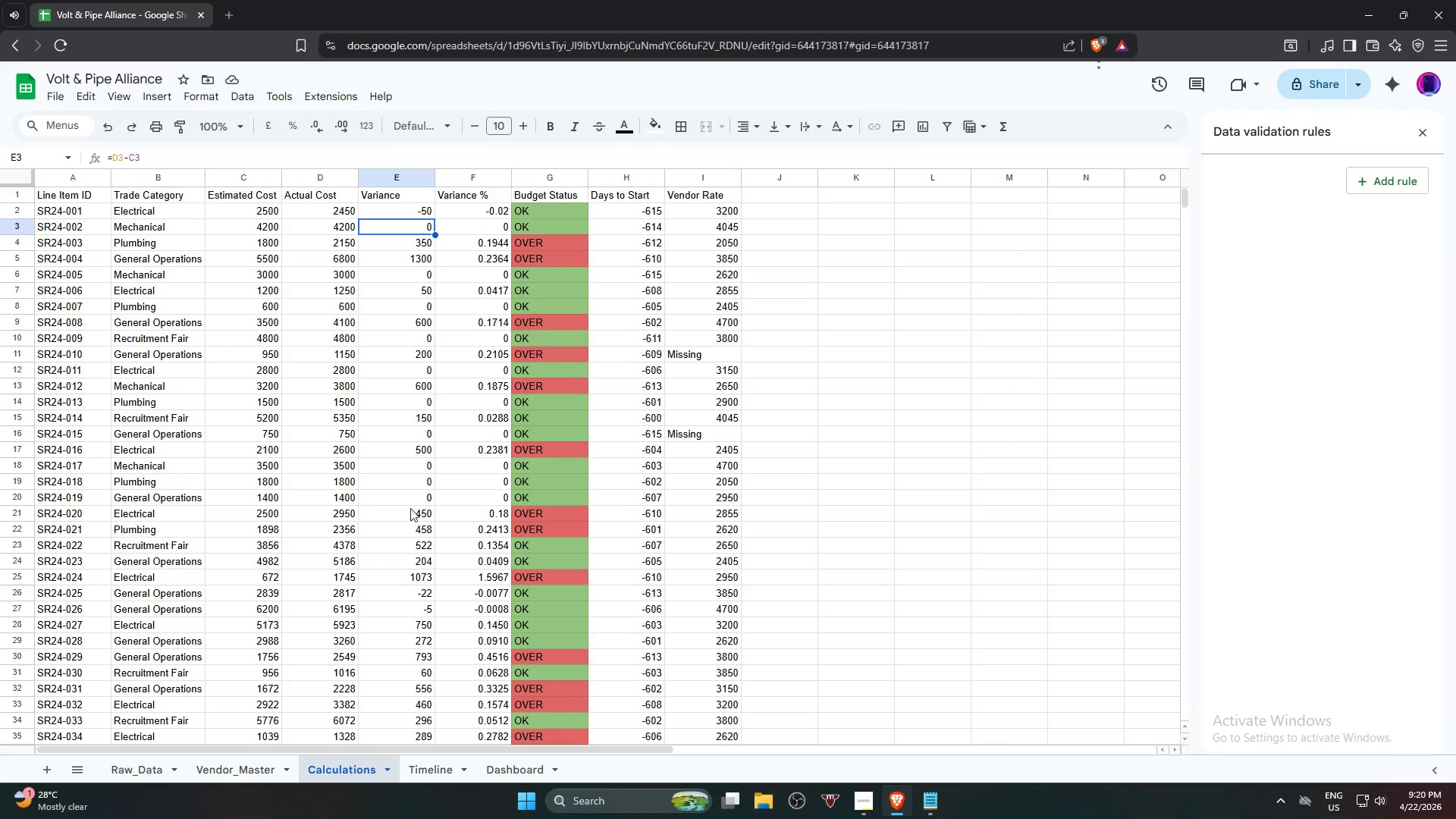 
scroll: coordinate [412, 604], scroll_direction: down, amount: 7.0
 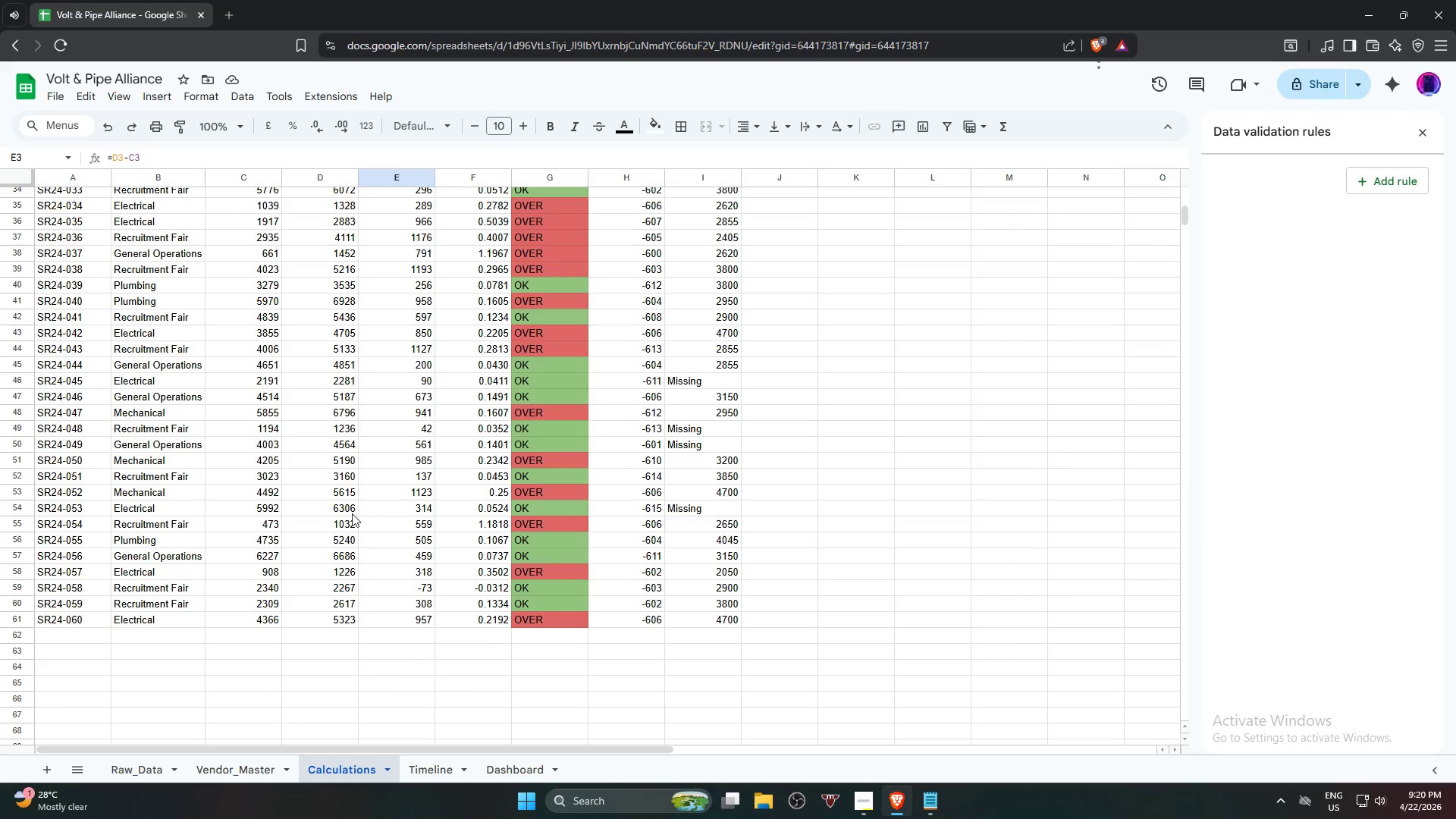 
scroll: coordinate [368, 509], scroll_direction: up, amount: 9.0
 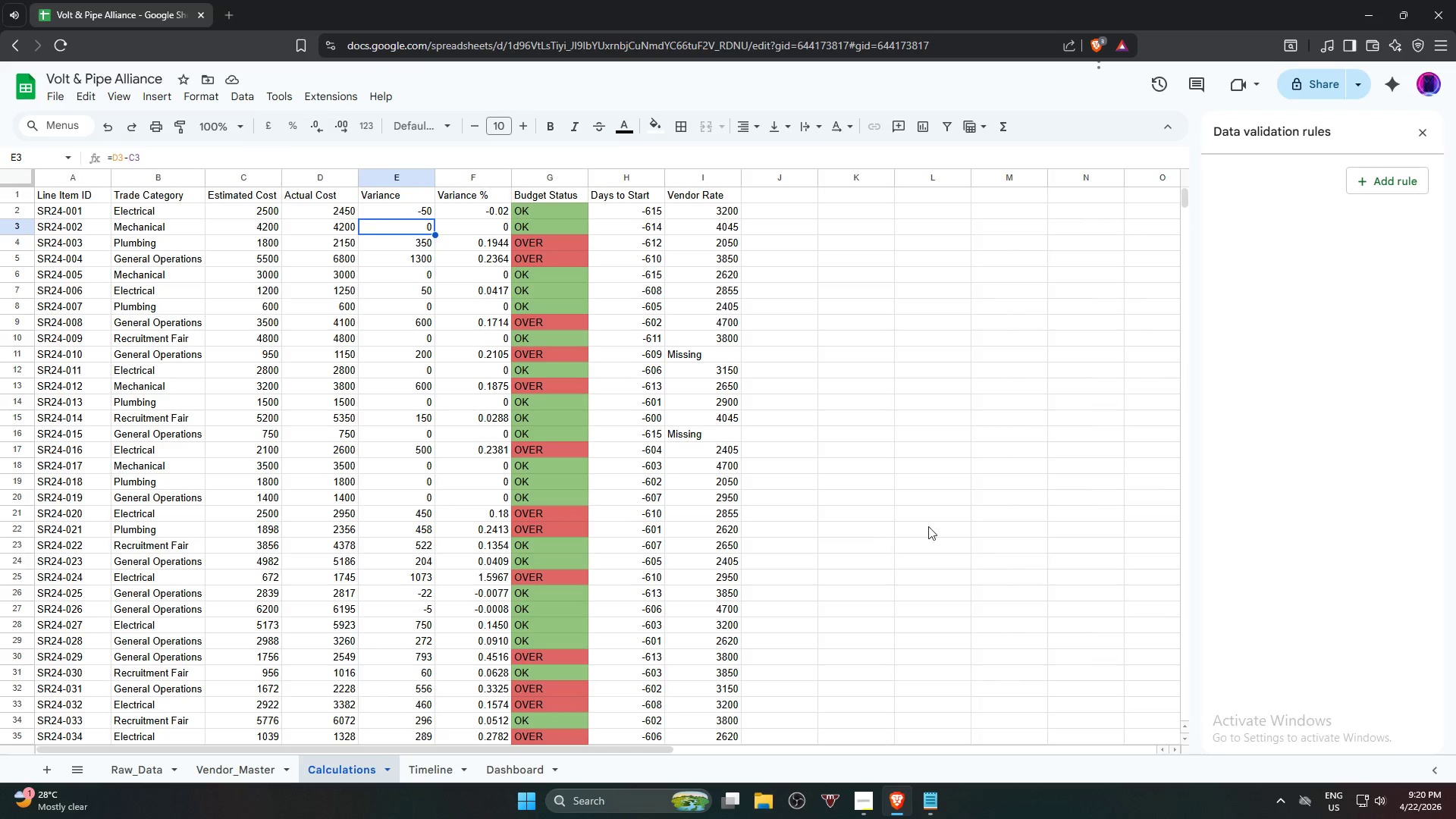 
left_click([966, 501])
 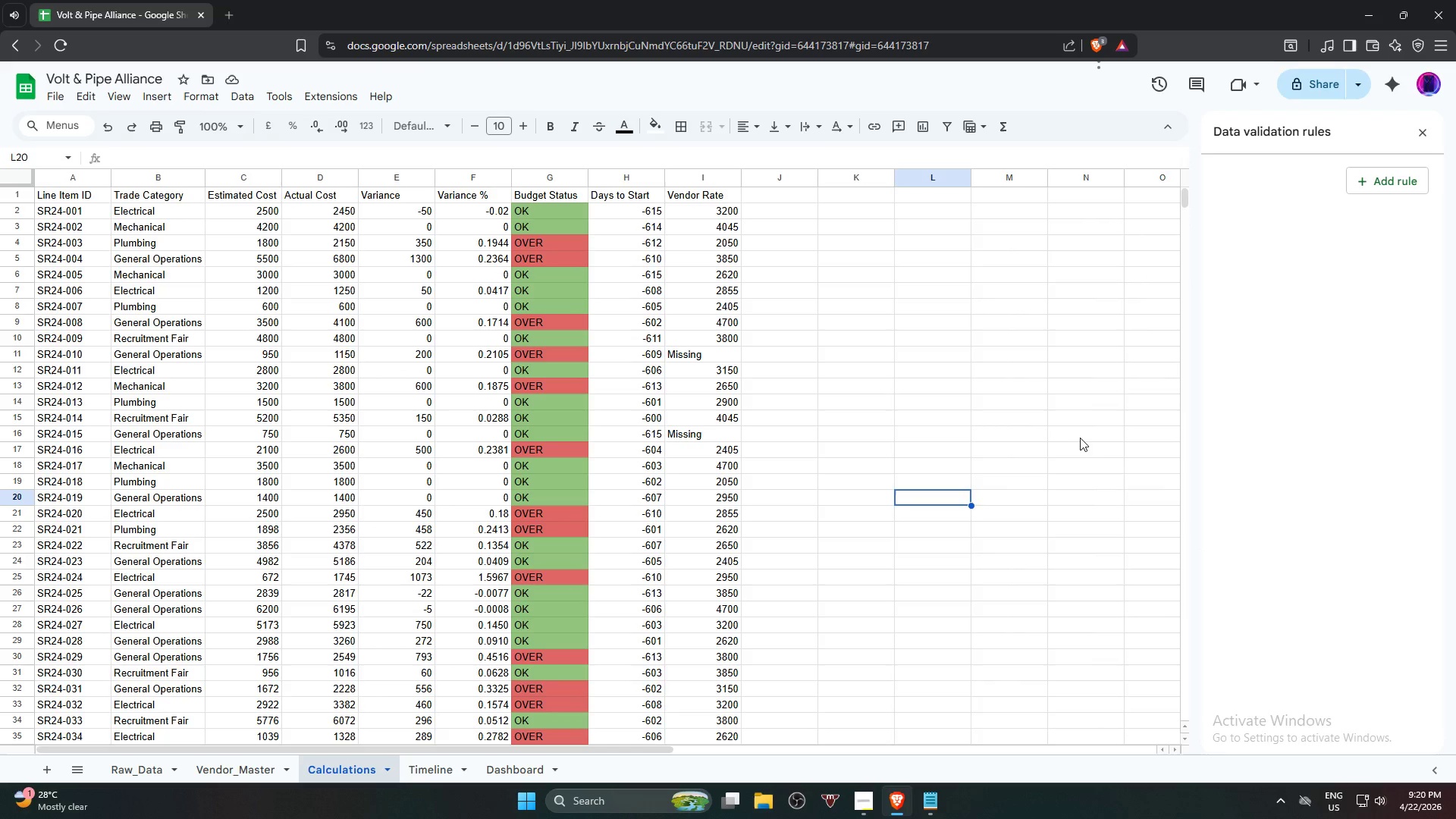 
left_click([997, 378])
 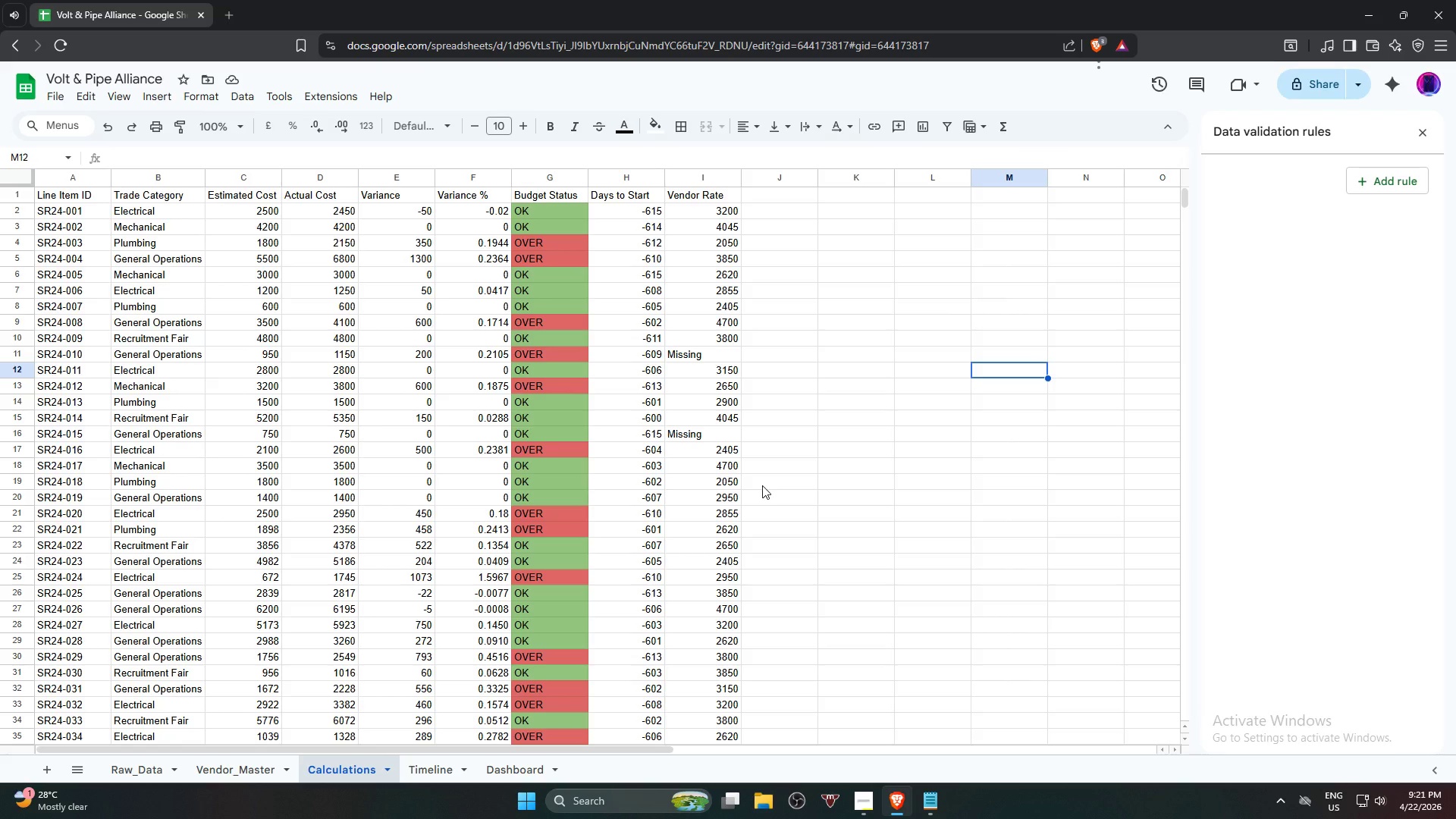 
wait(62.69)
 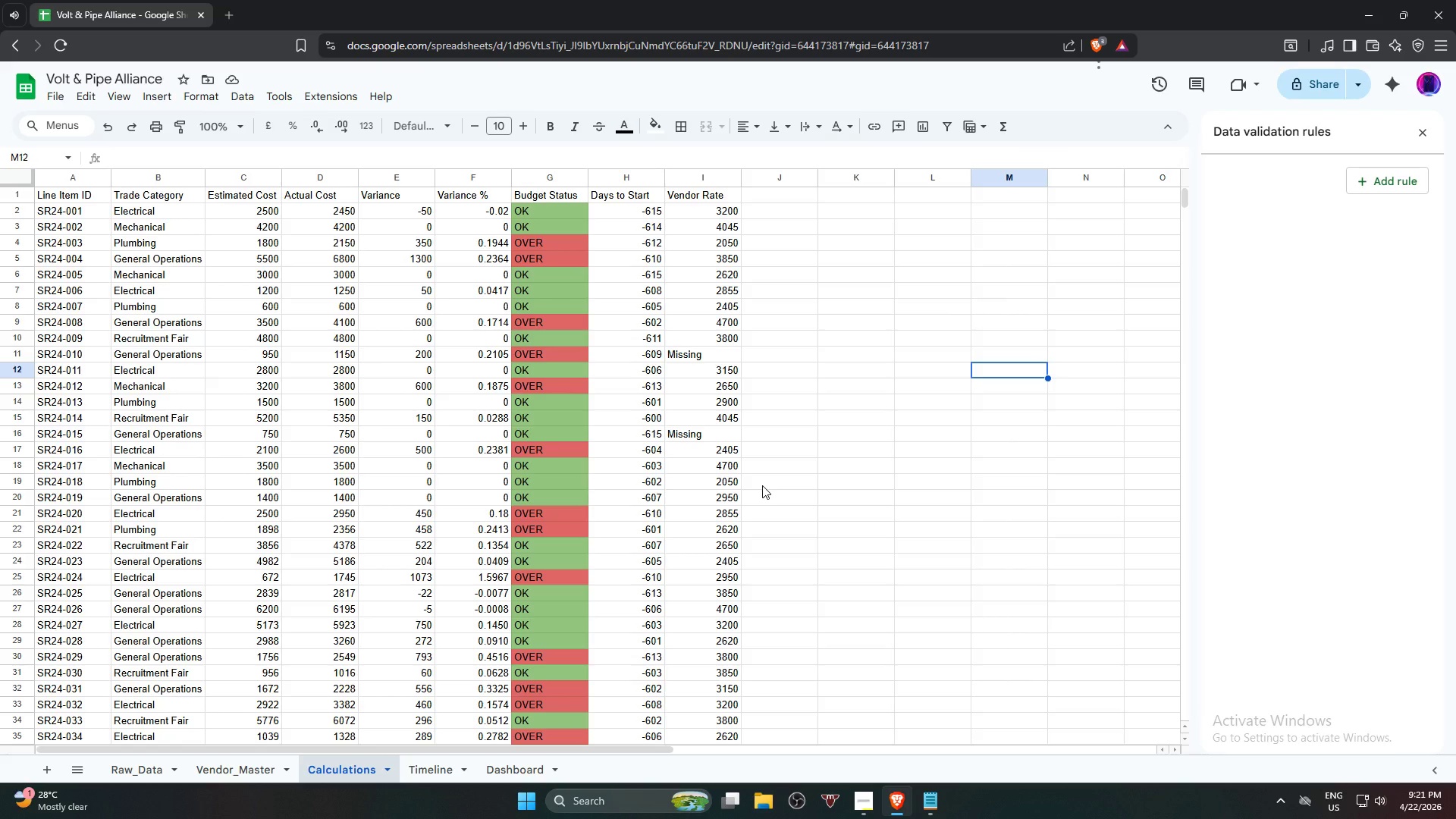 
left_click([491, 774])
 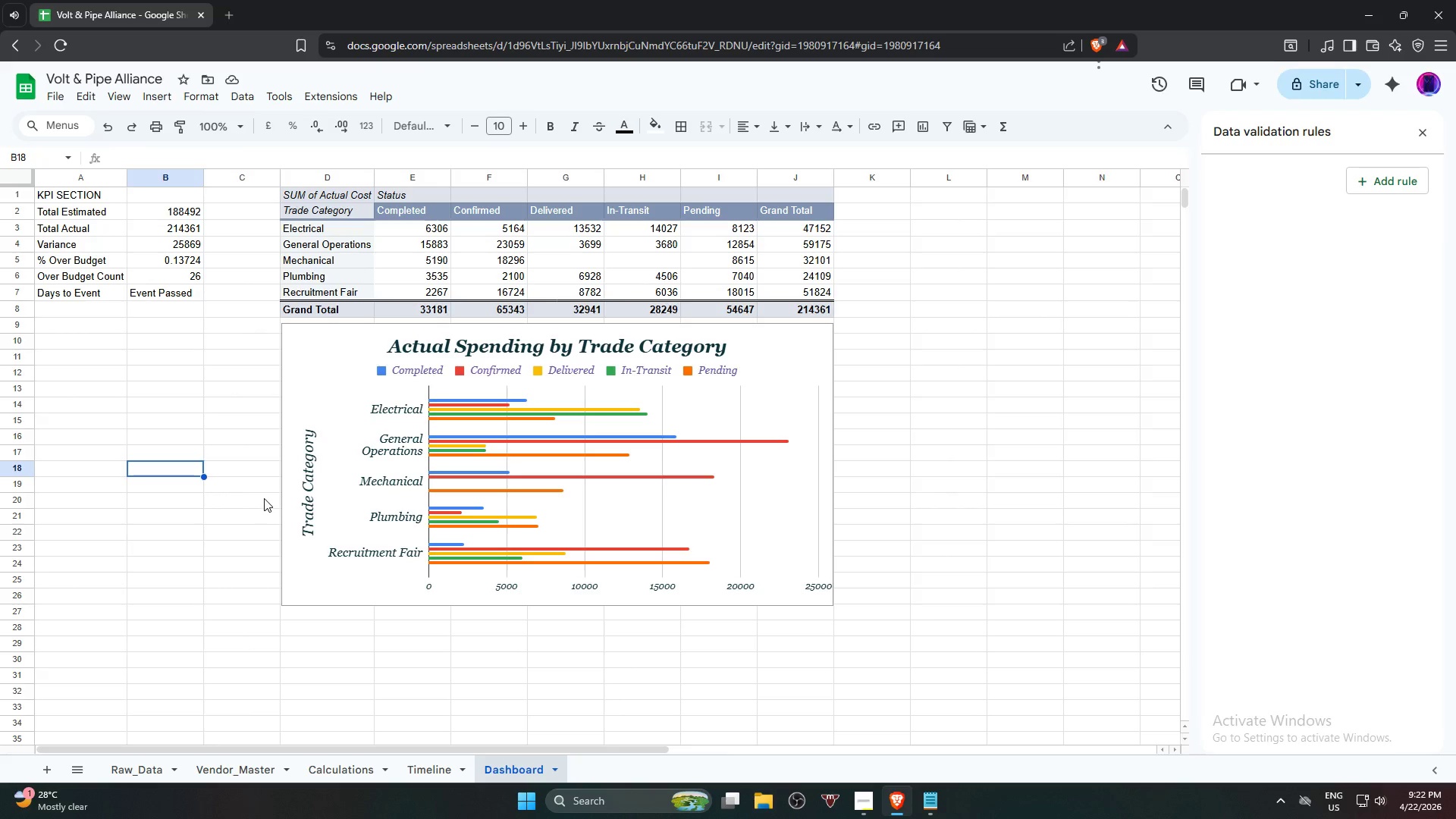 
wait(10.38)
 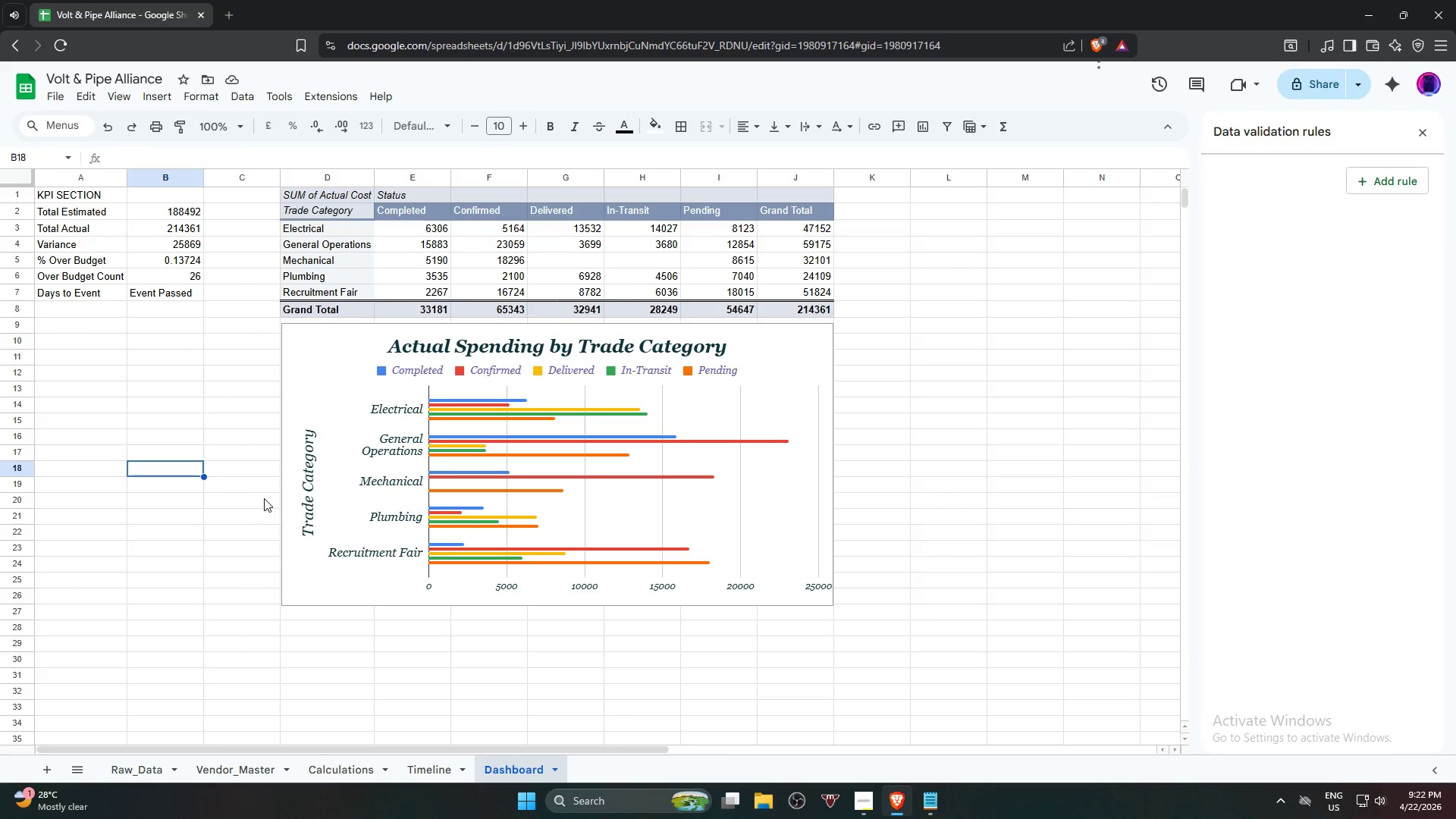 
left_click([78, 193])
 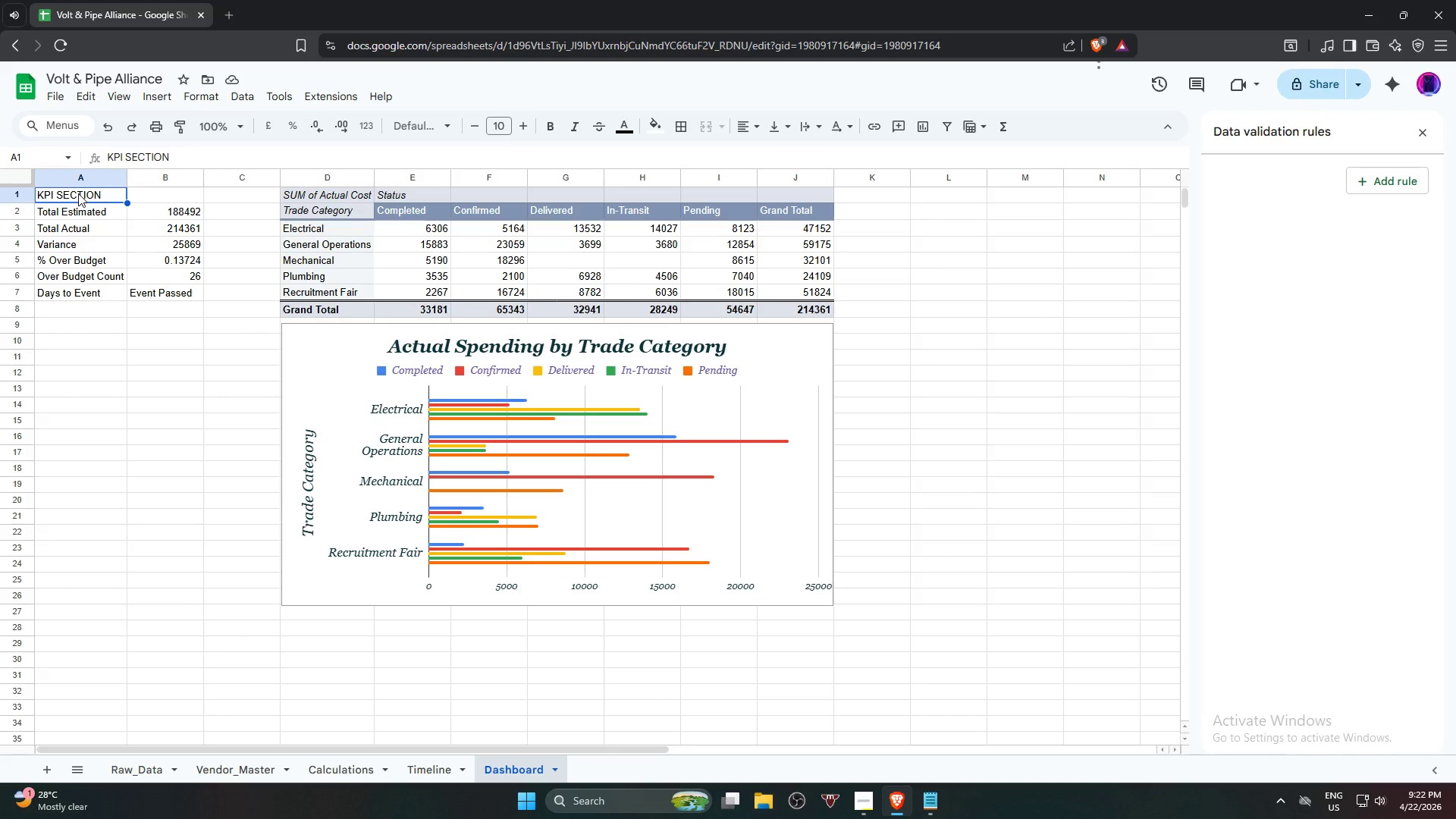 
wait(5.05)
 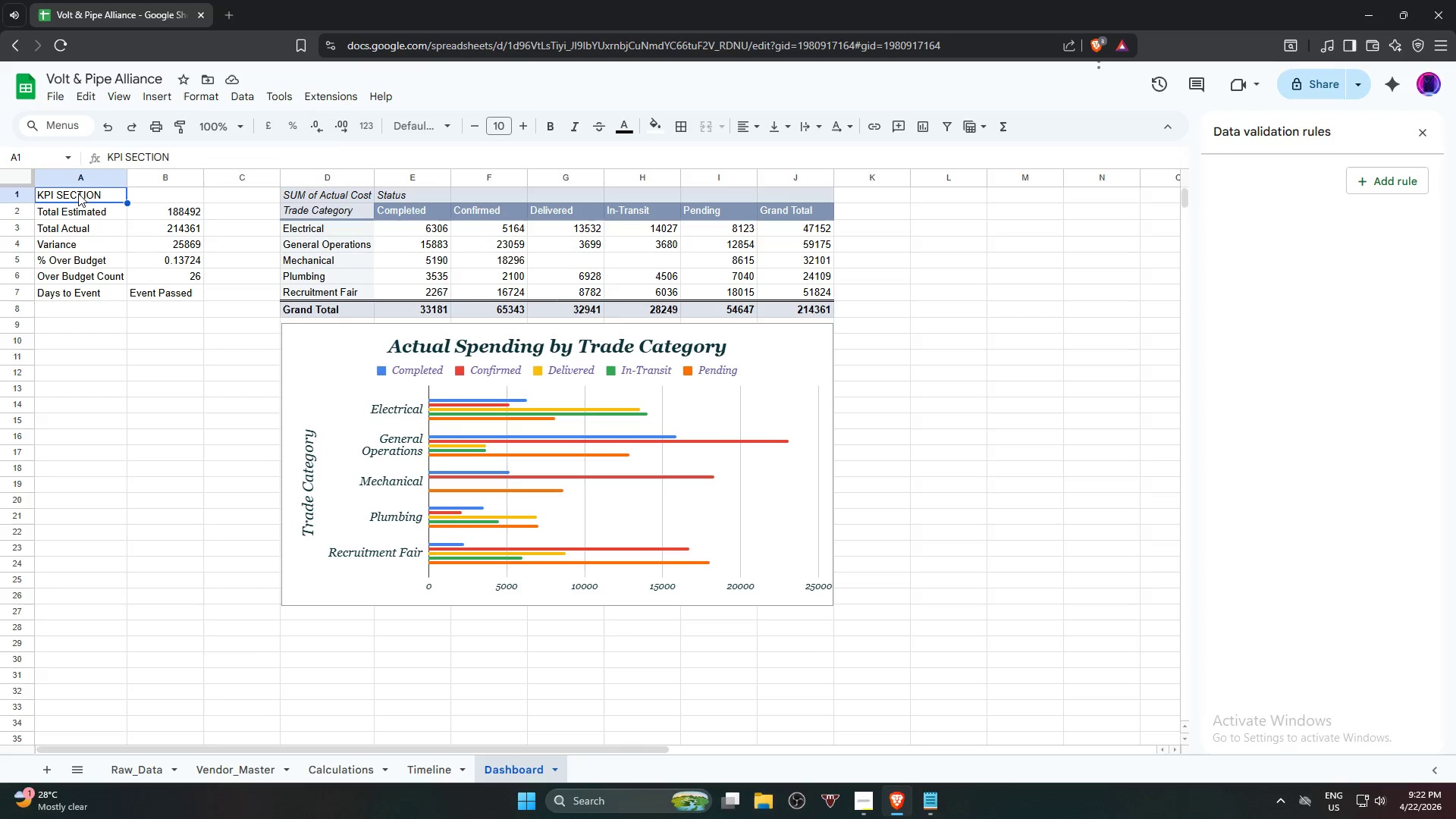 
key(Backspace)
type(Ski)
 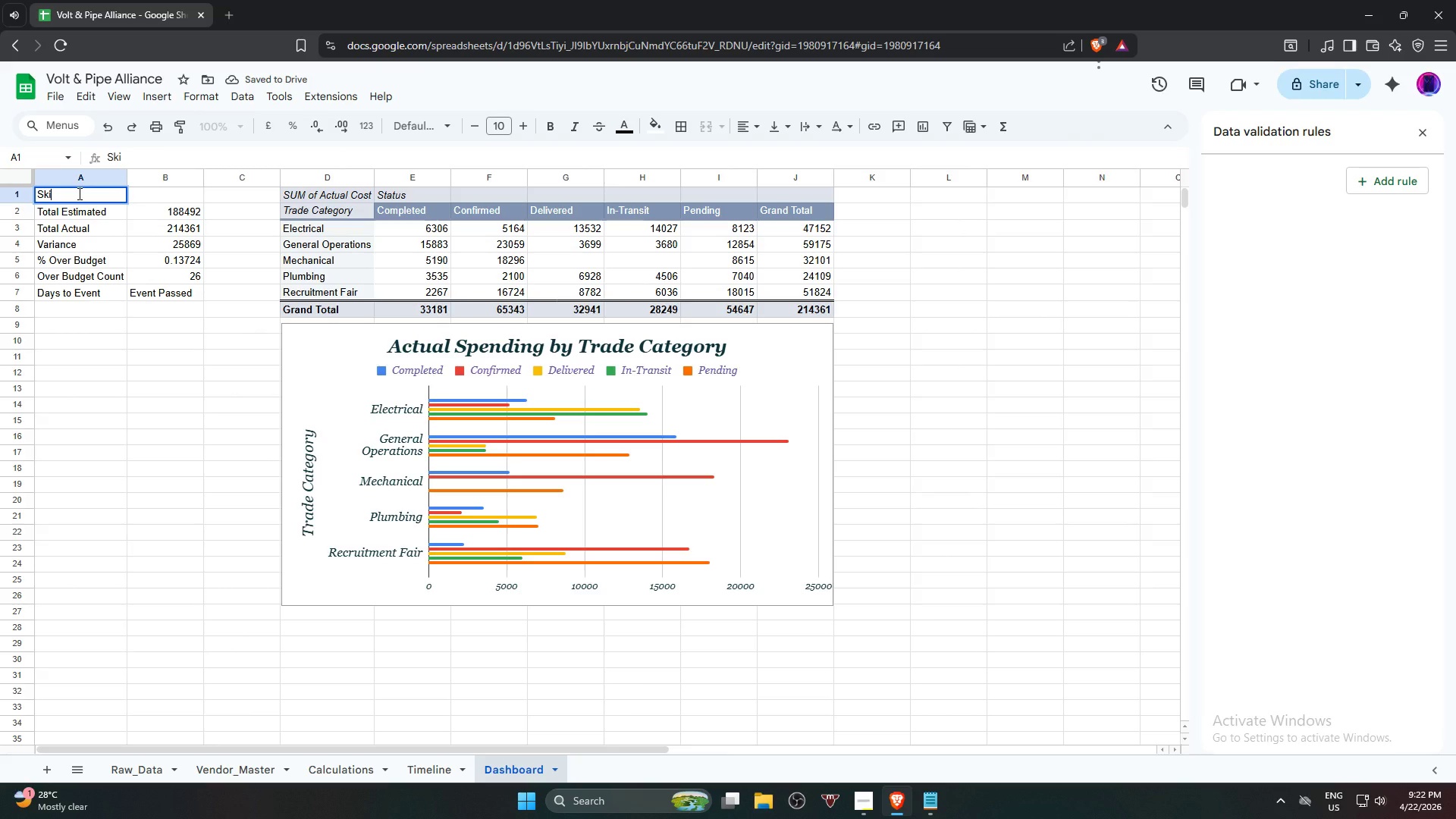 
type(ll )
 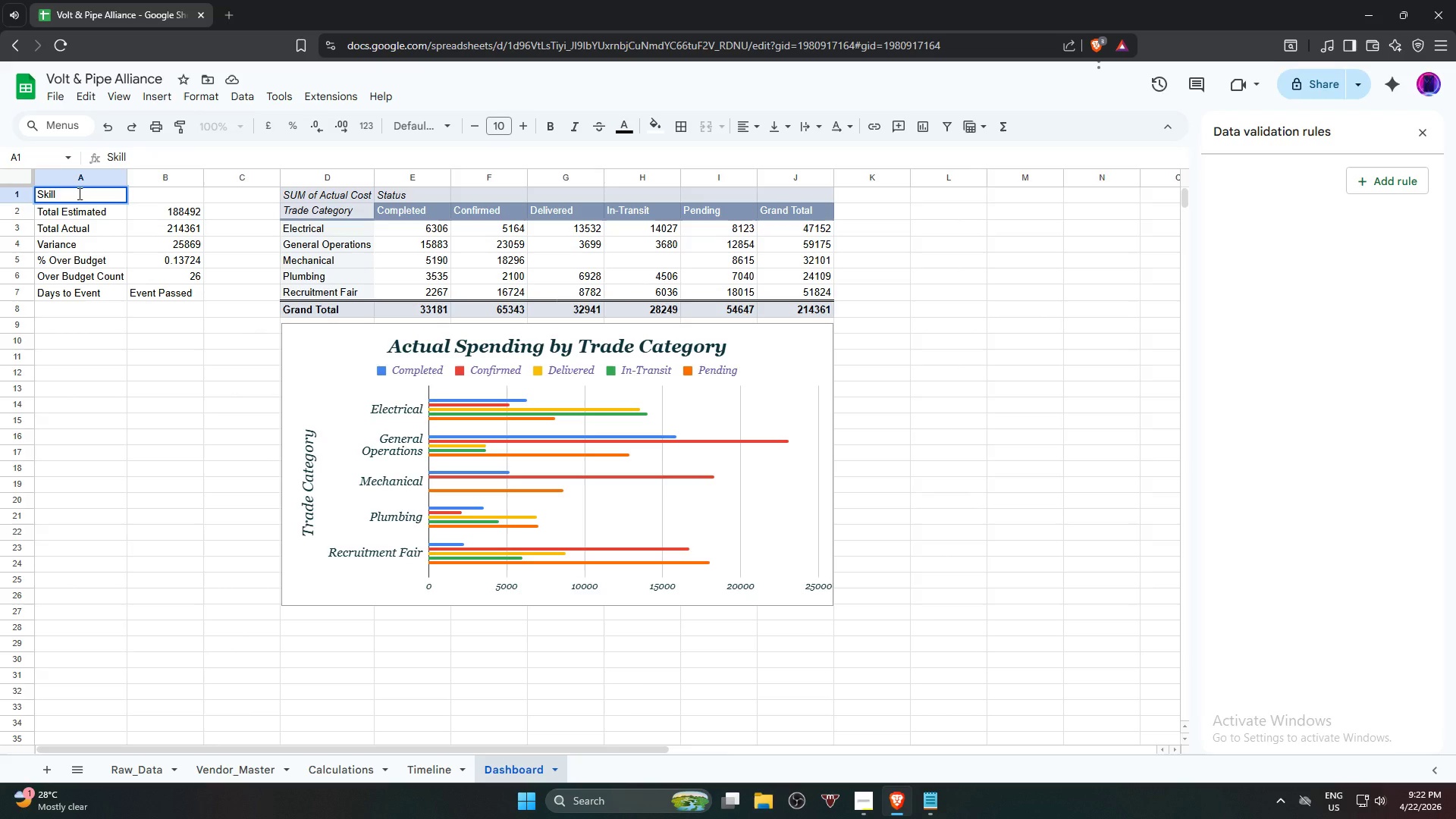 
key(Control+Z)
 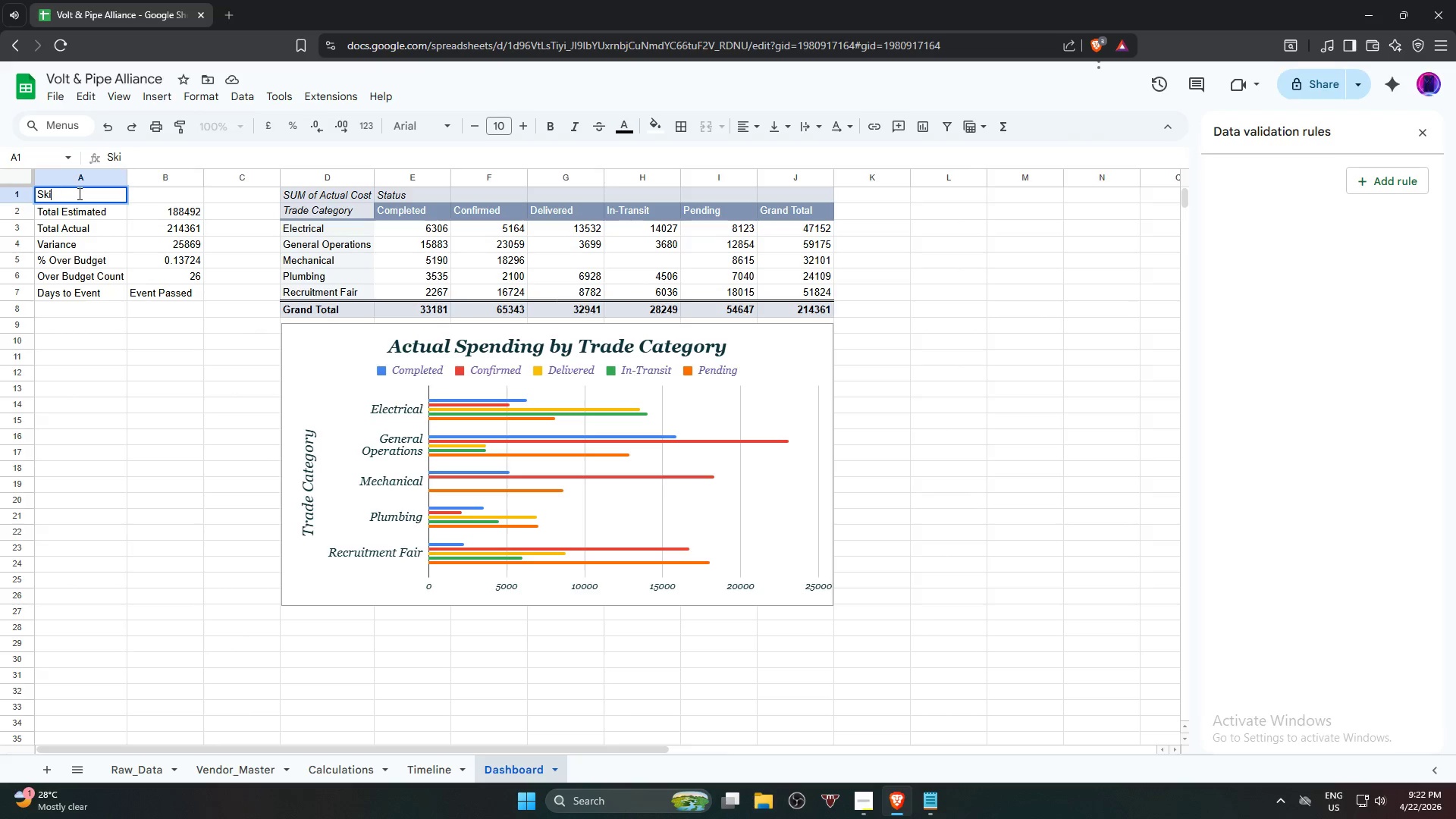 
key(Control+Z)
 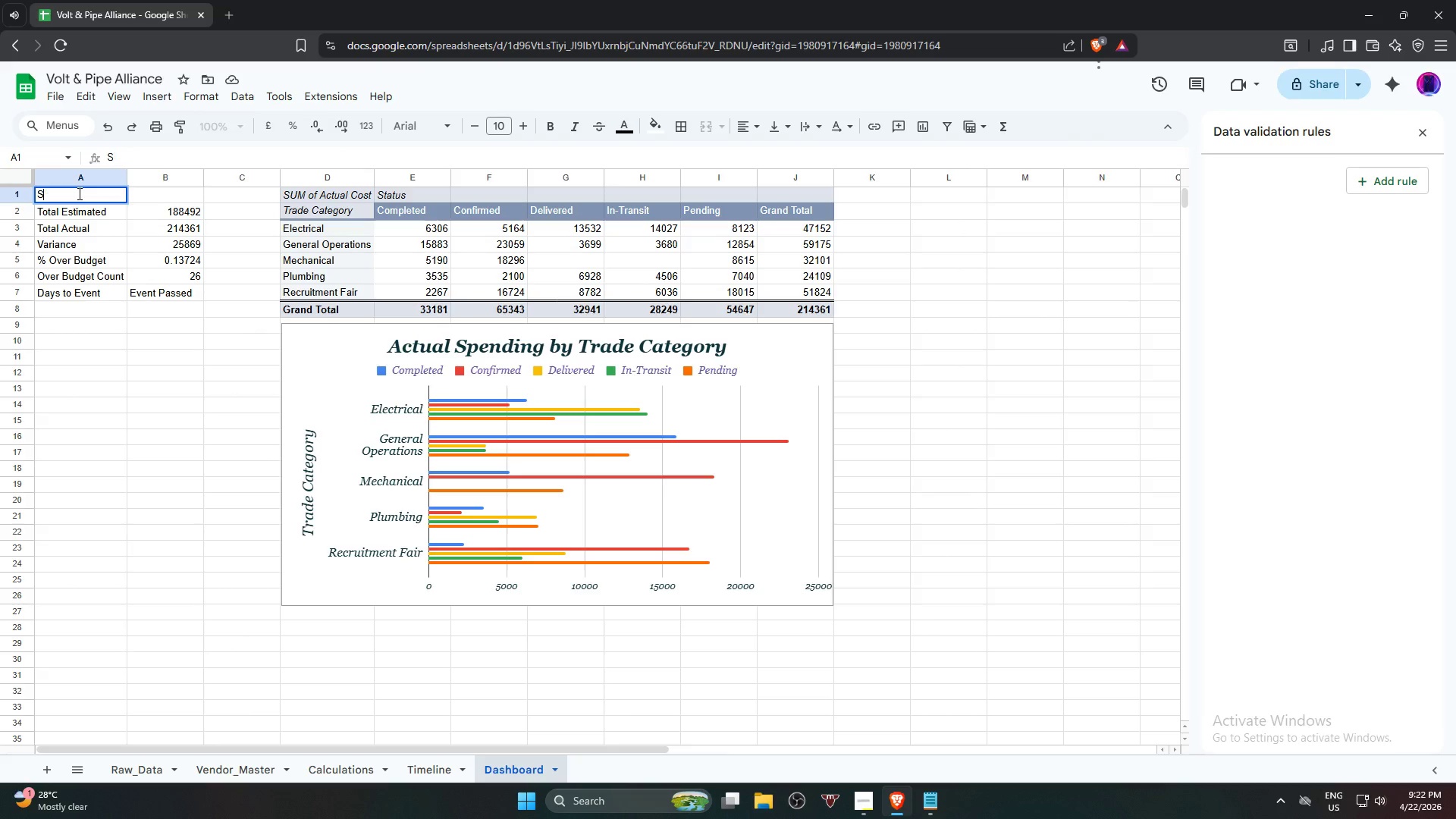 
key(Control+Z)
 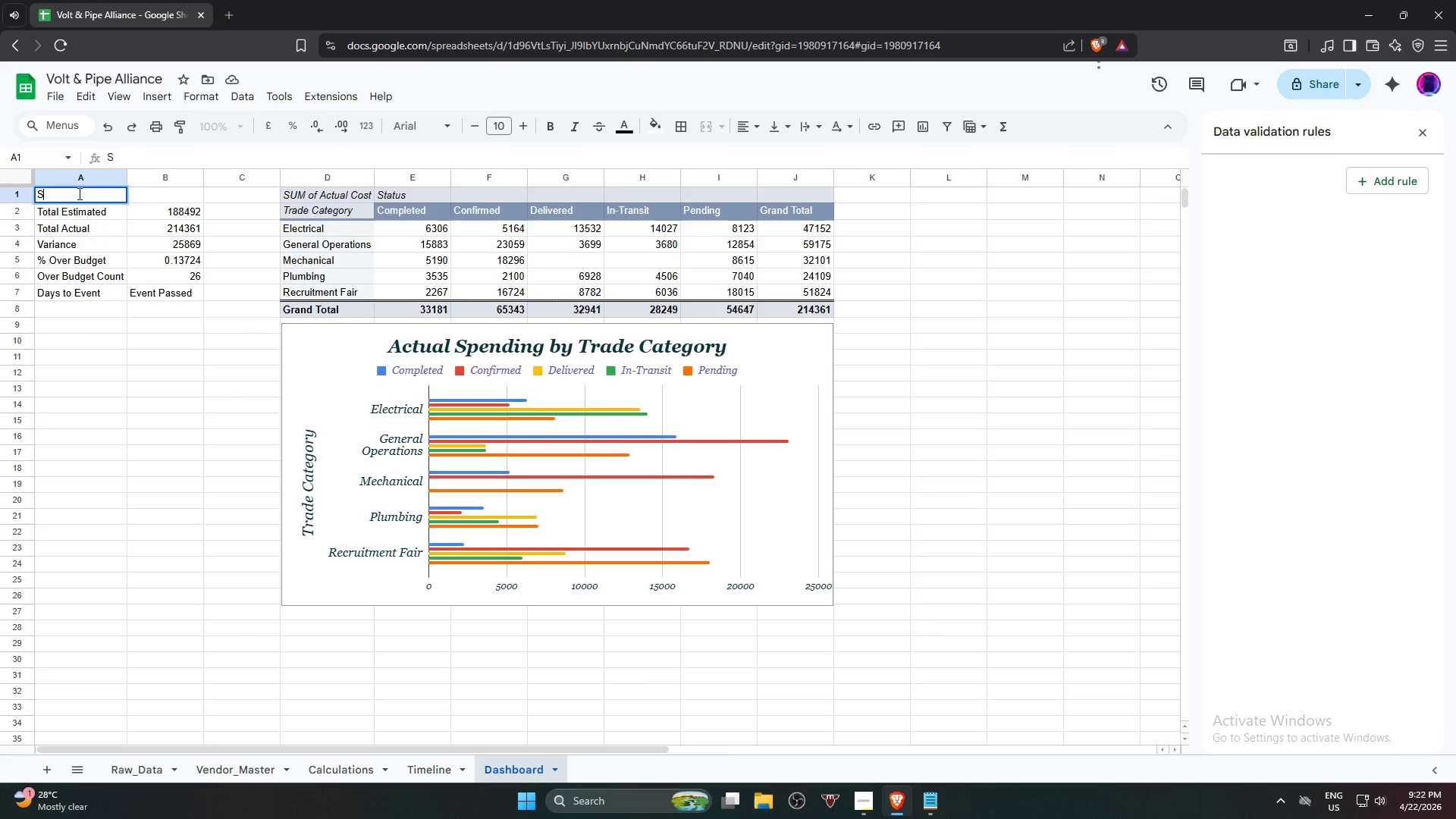 
key(Control+Z)
 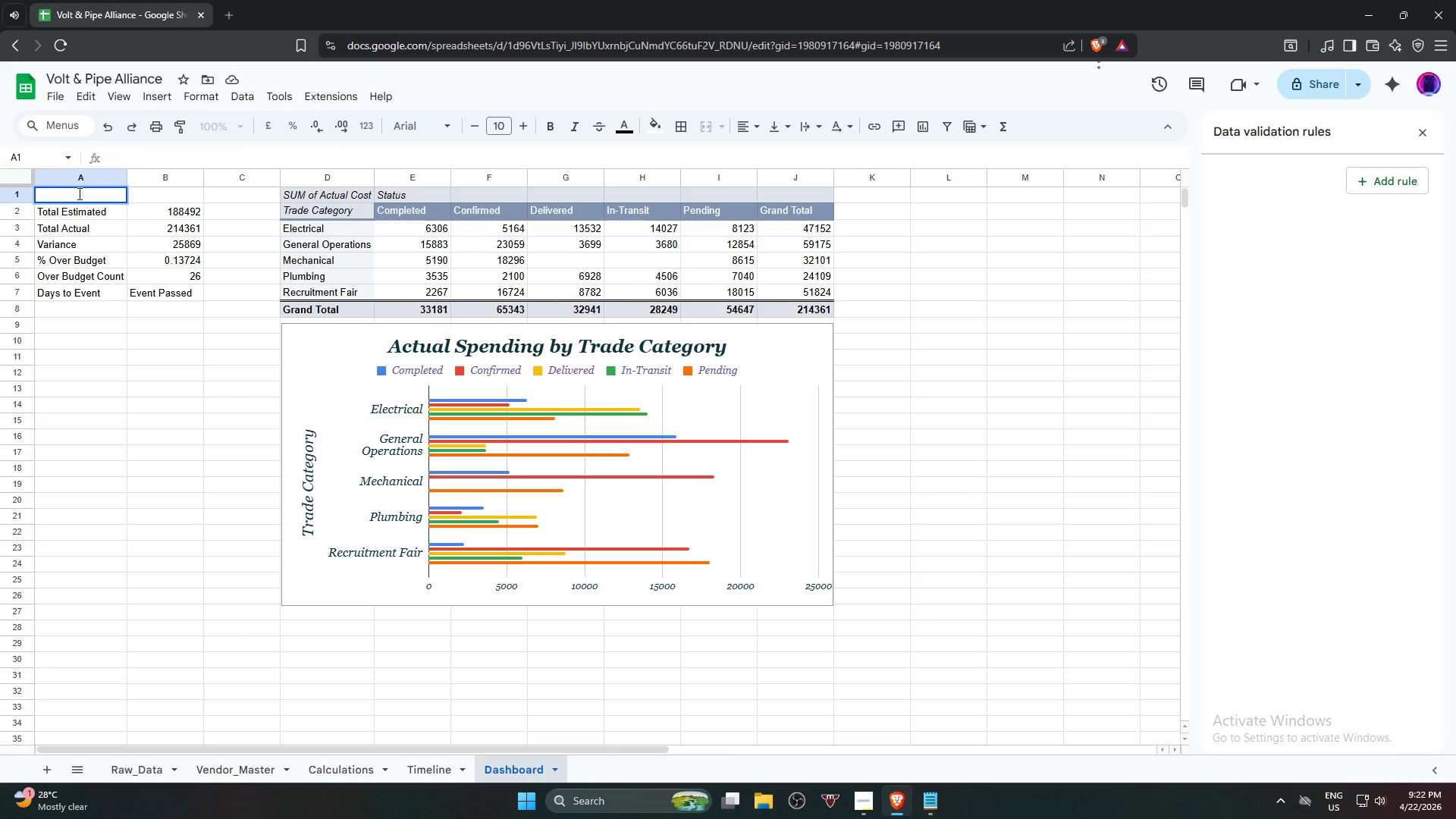 
key(Control+Z)
 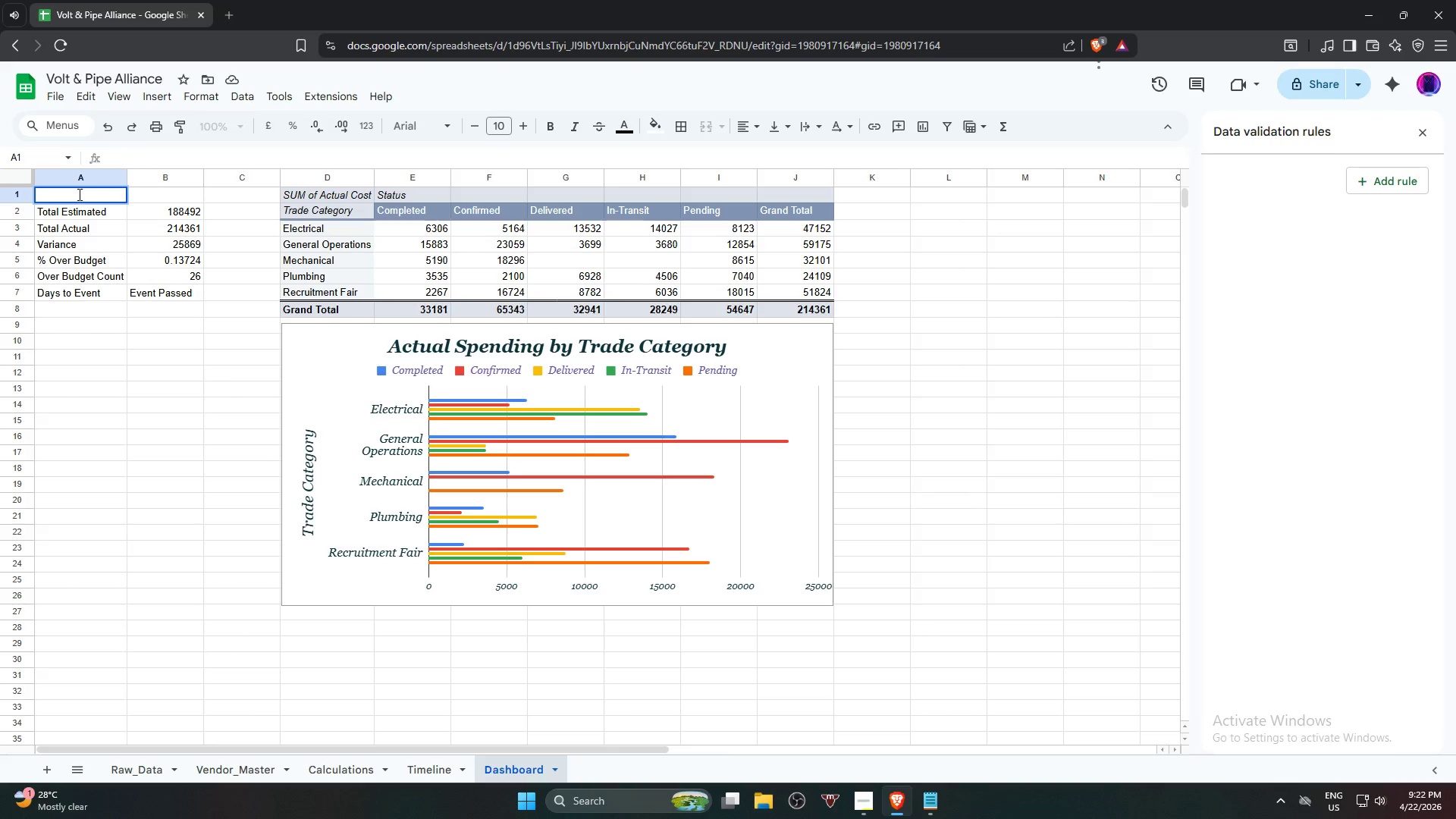 
key(Control+Z)
 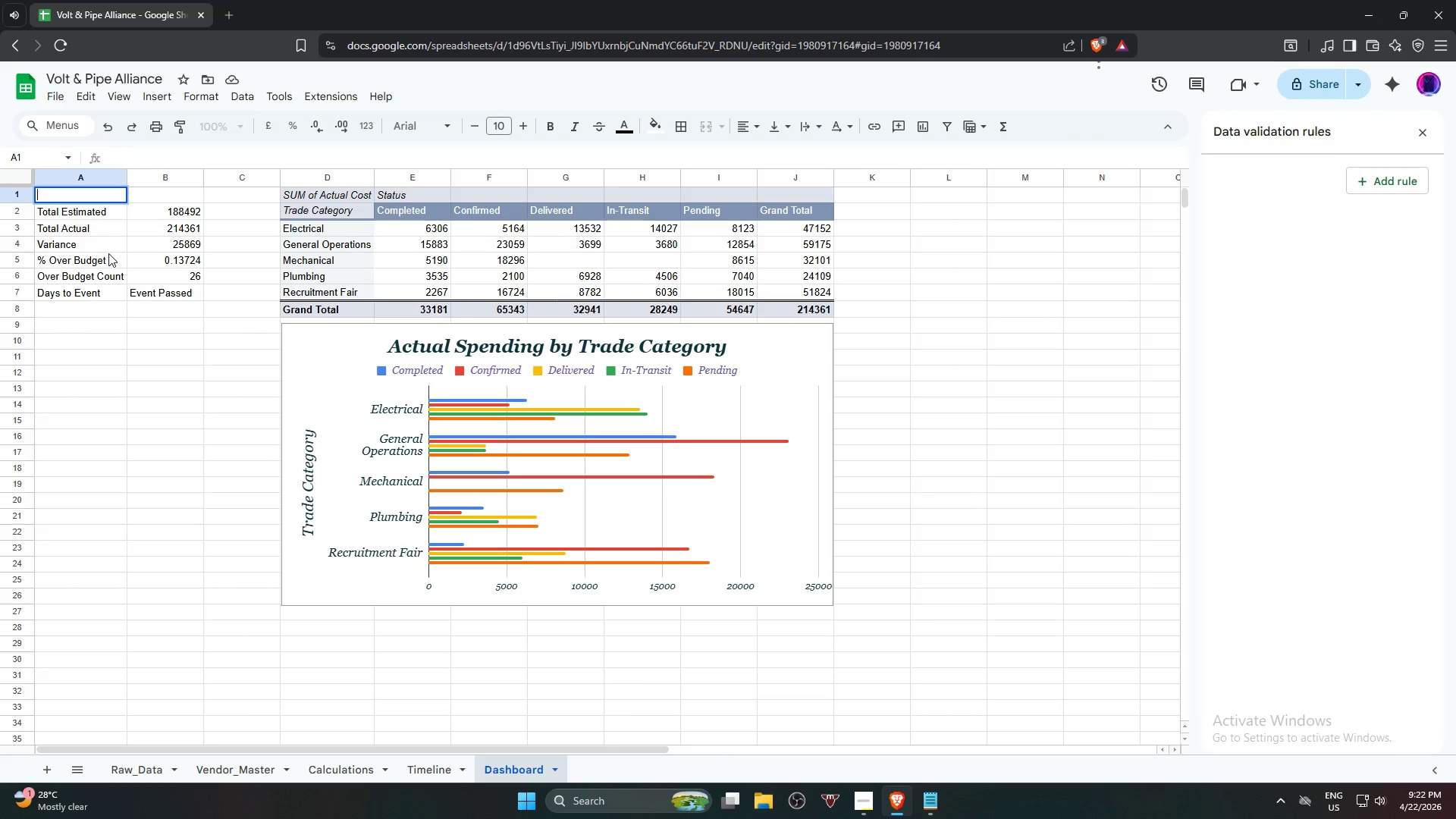 
key(Control+Z)
 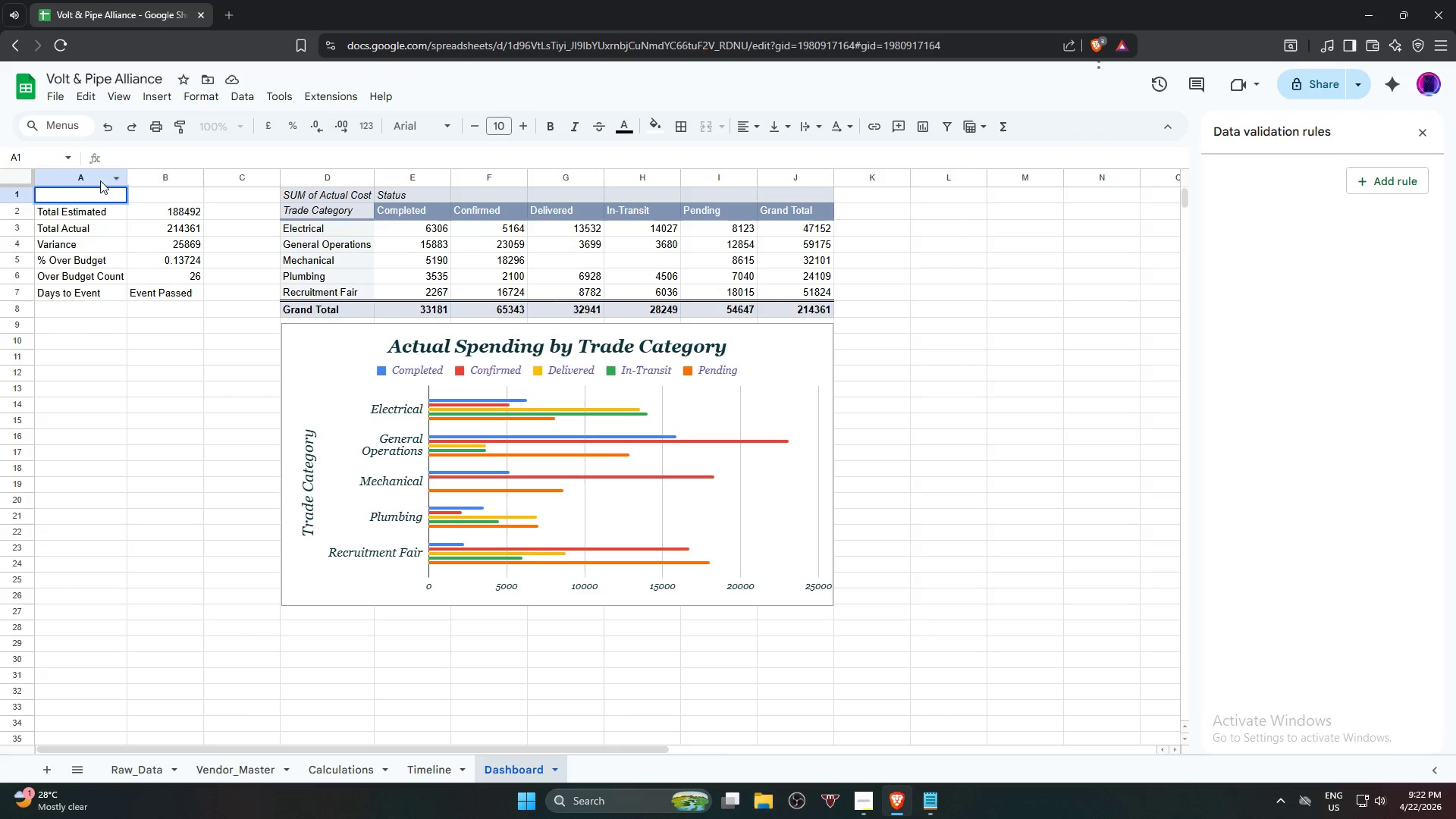 
key(Control+Z)
 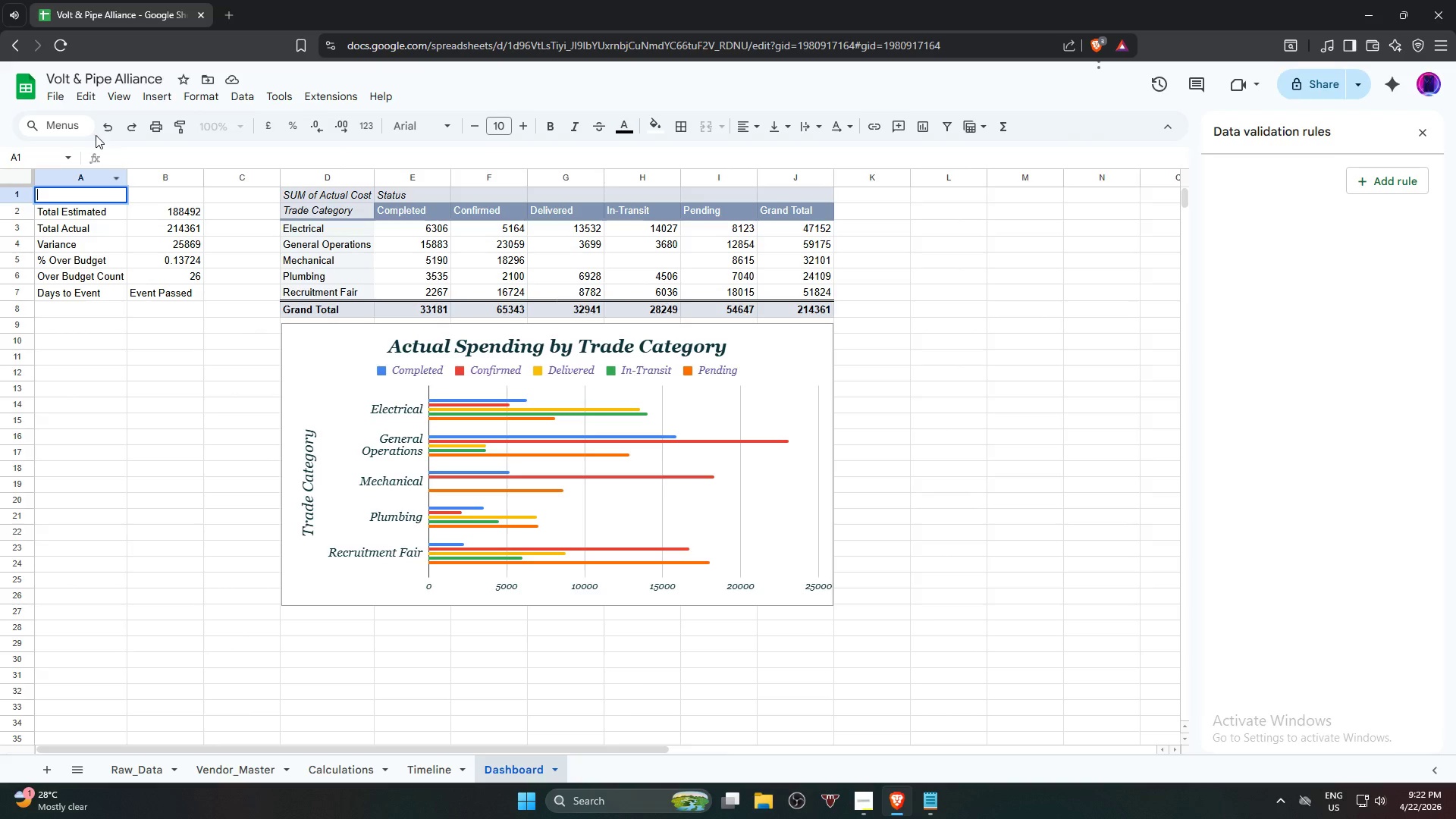 
key(Control+Z)
 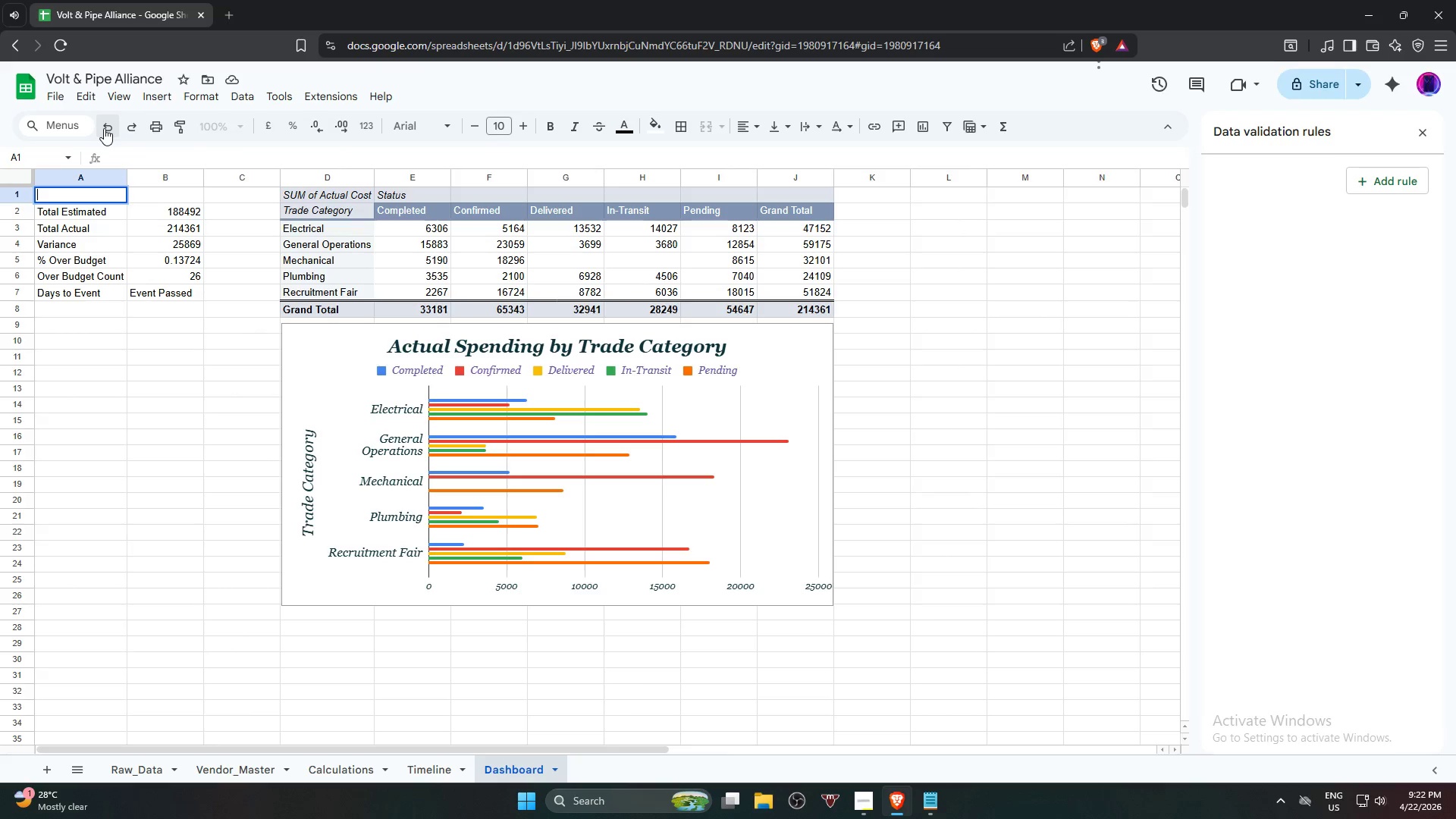 
double_click([104, 128])
 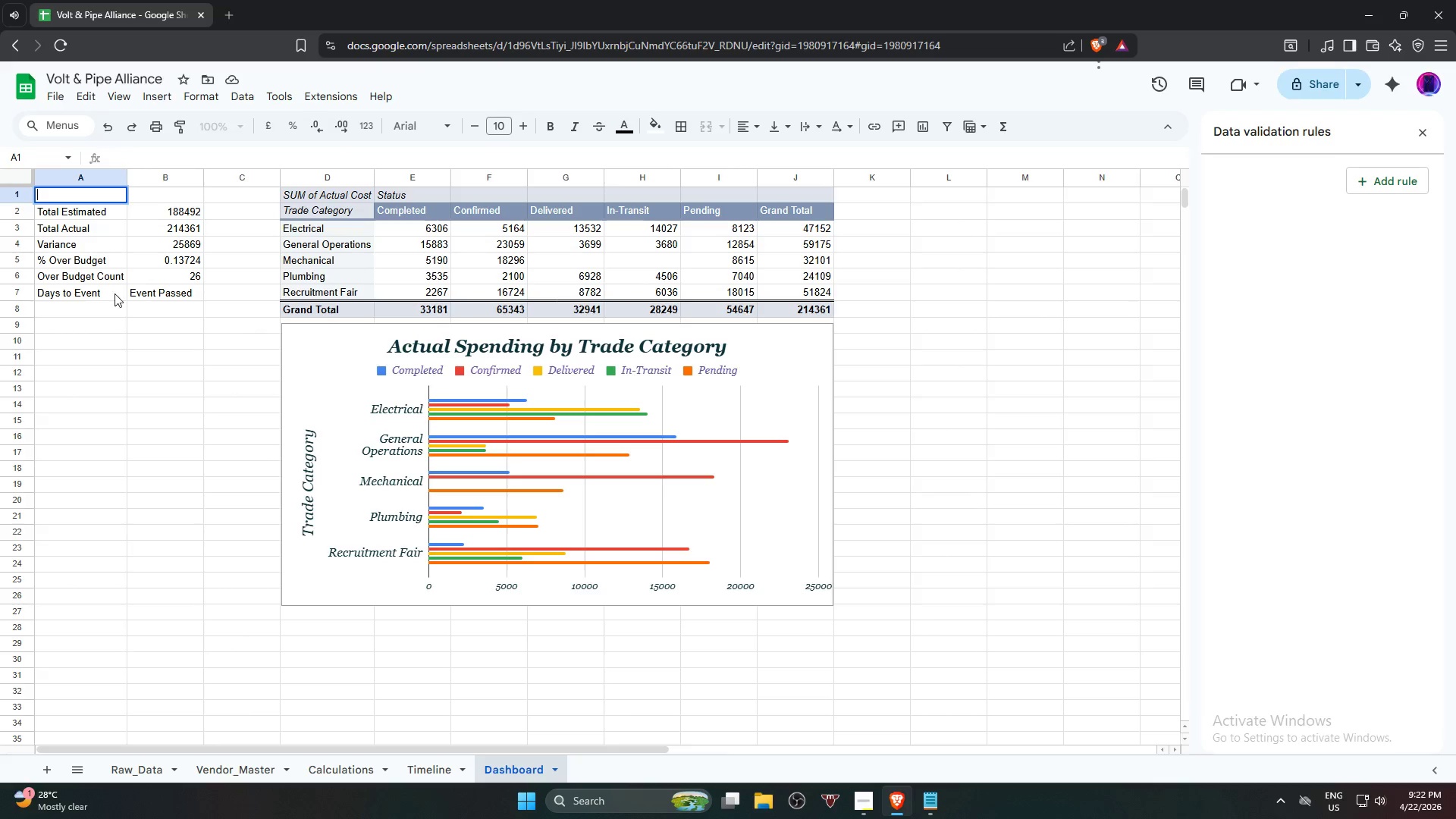 
left_click([115, 312])
 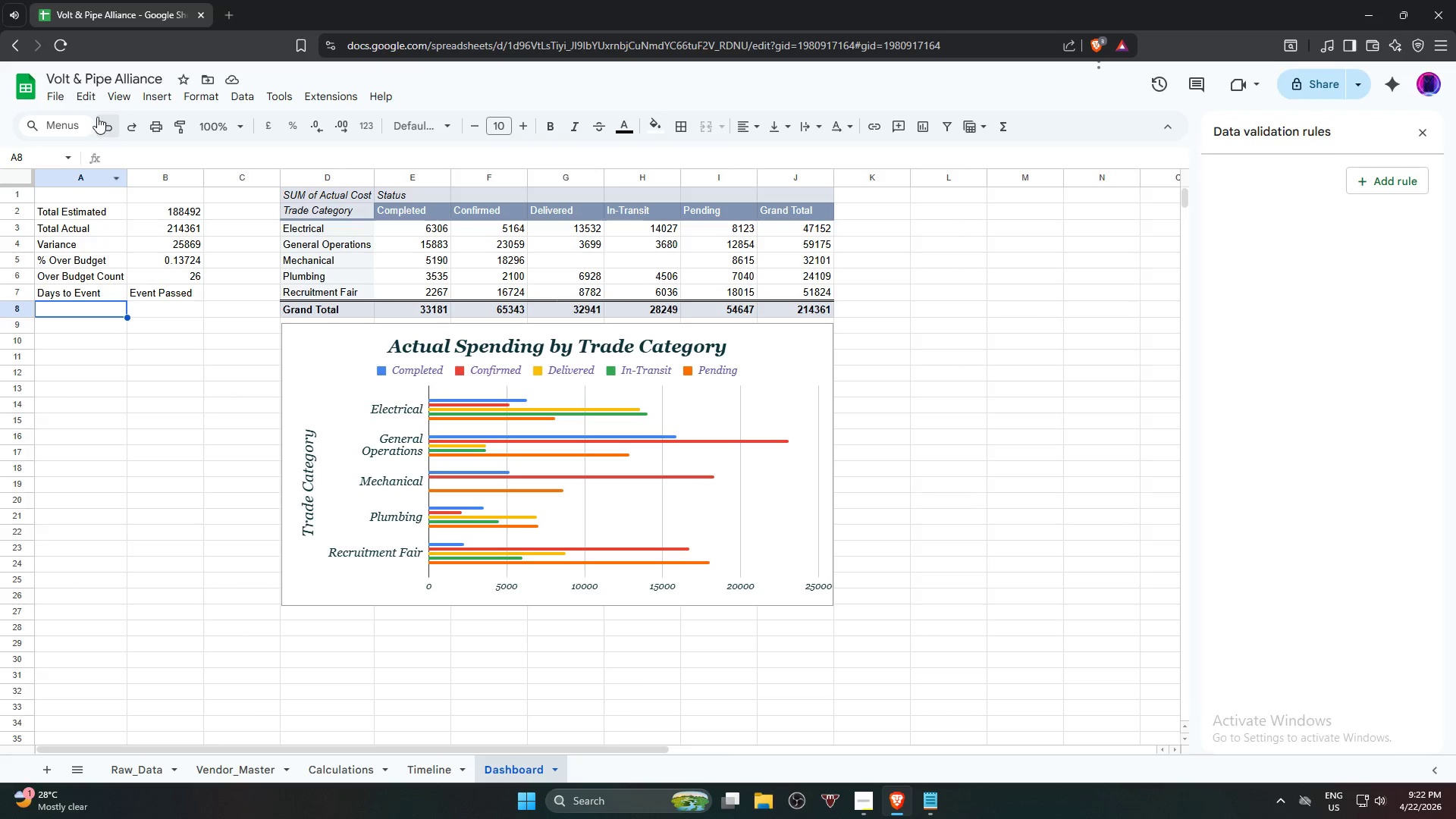 
left_click([99, 123])
 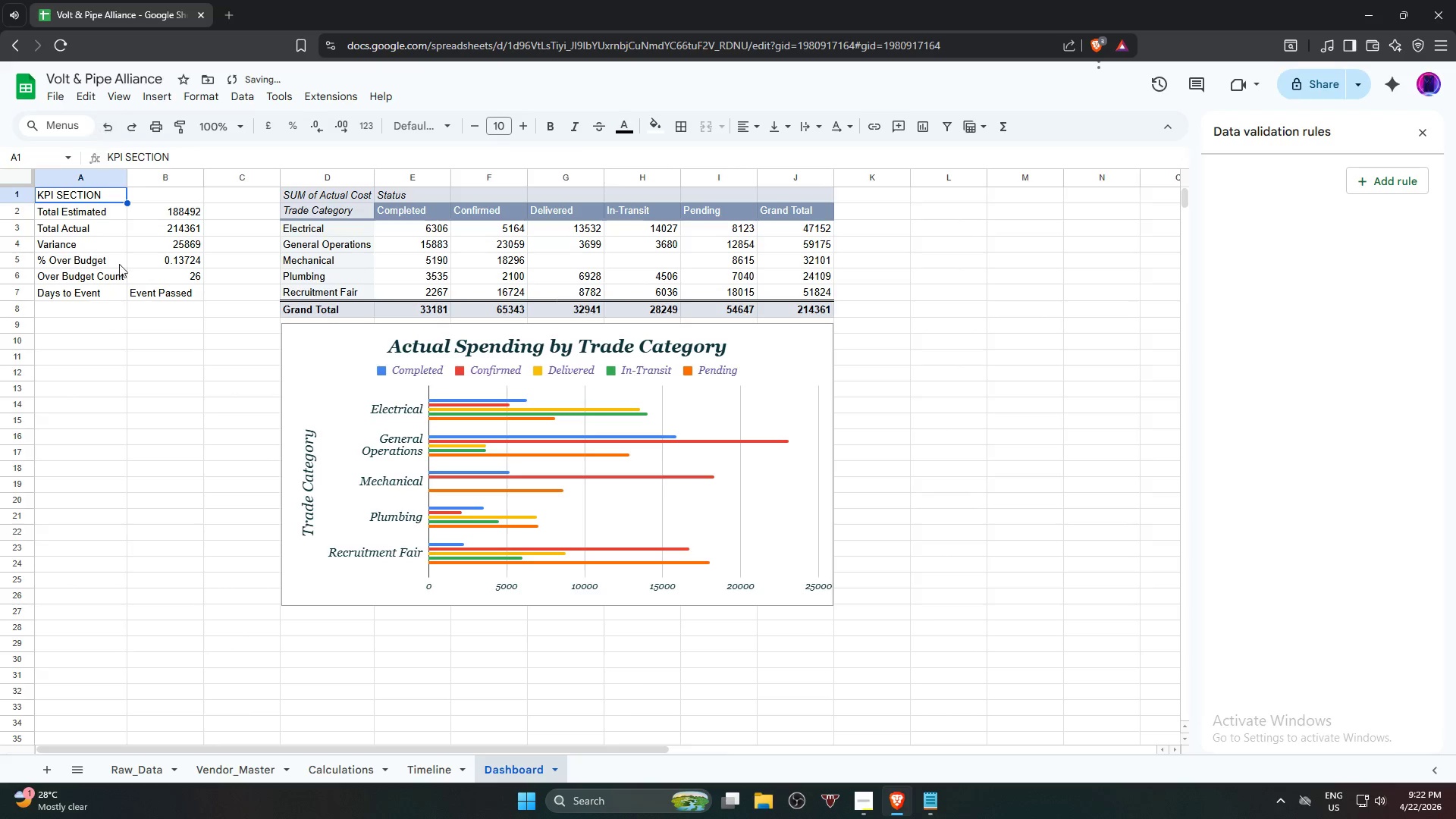 
left_click([135, 366])
 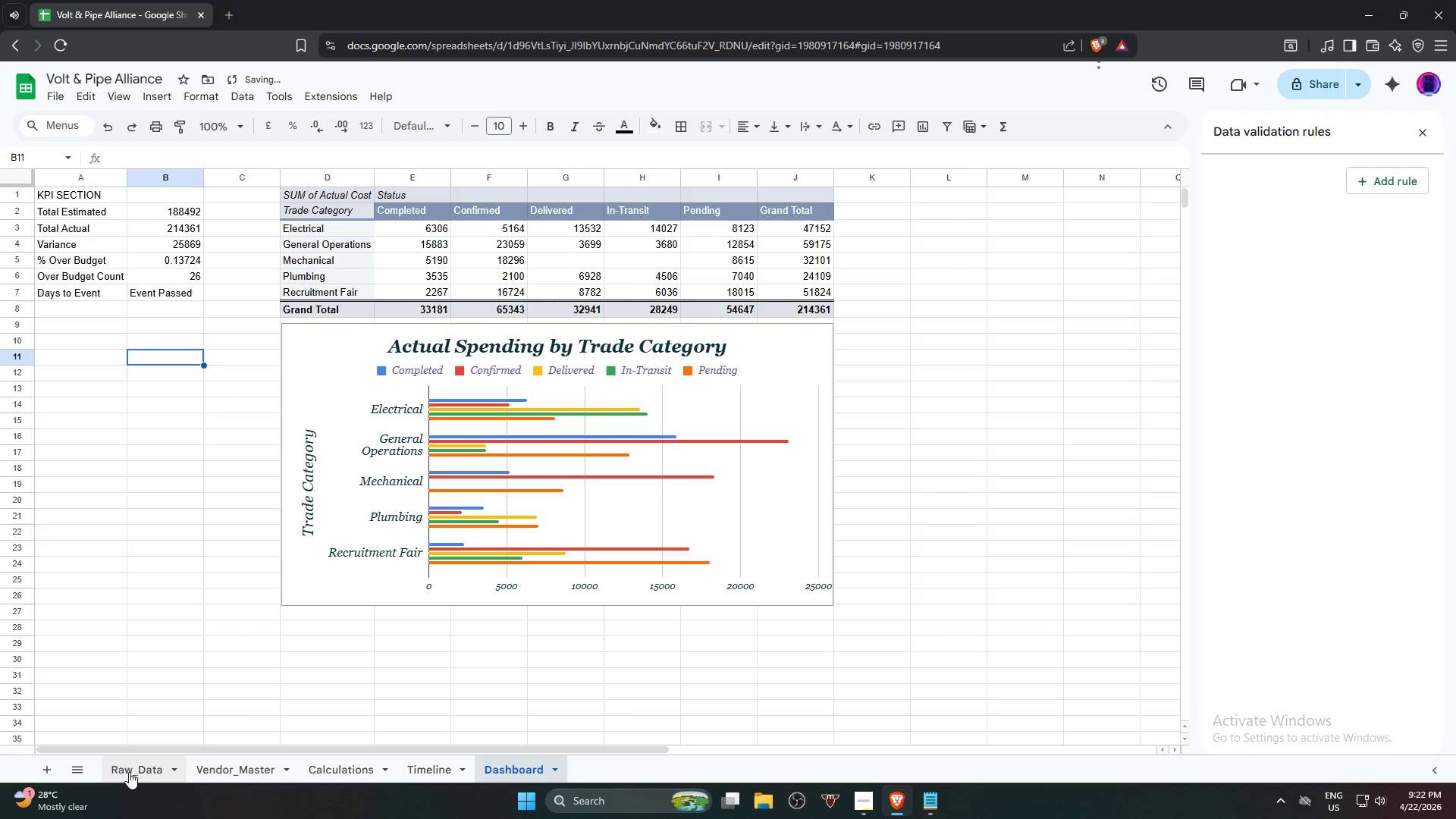 
left_click([128, 775])
 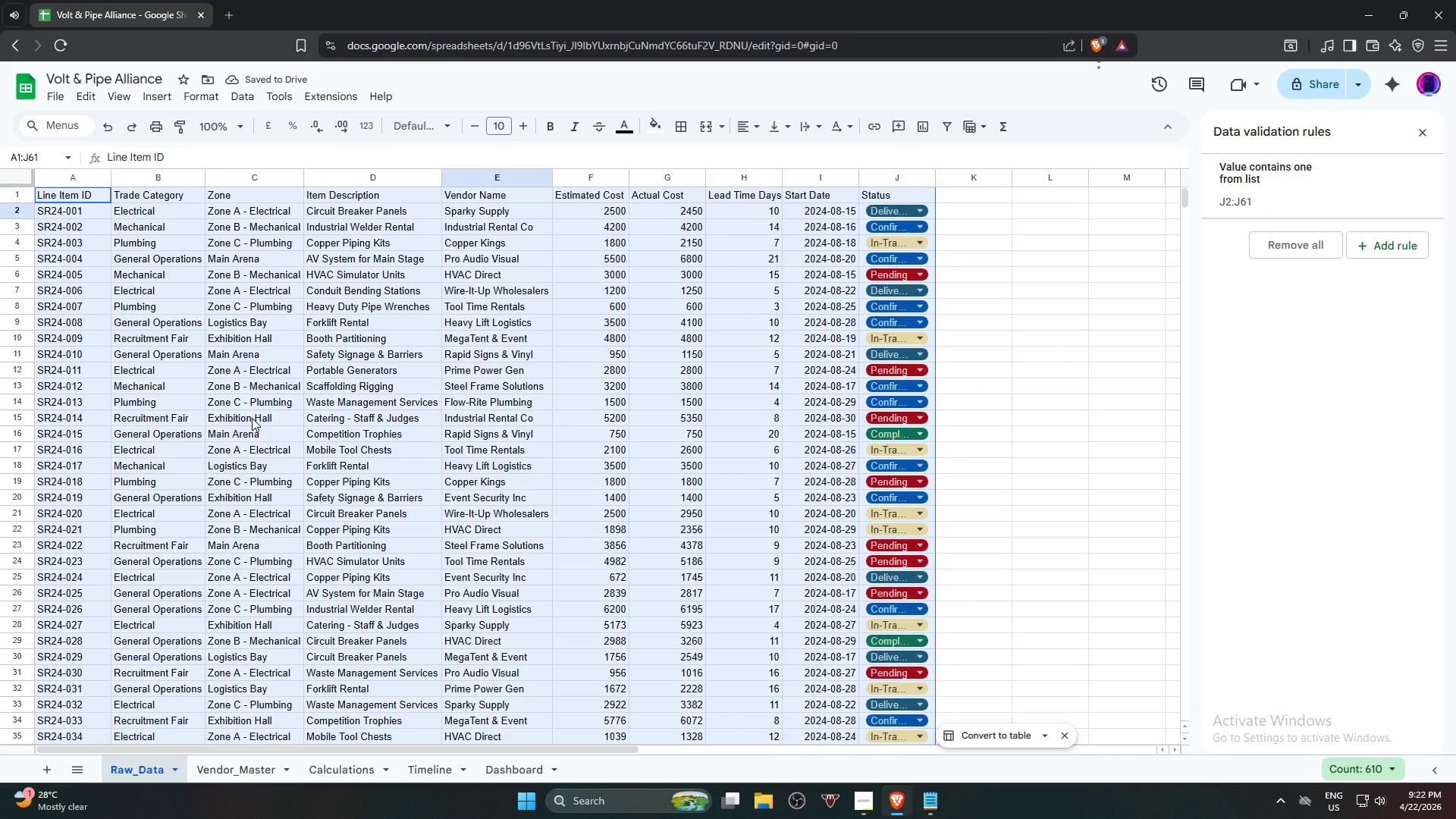 
hold_key(key=ControlLeft, duration=2.5)
 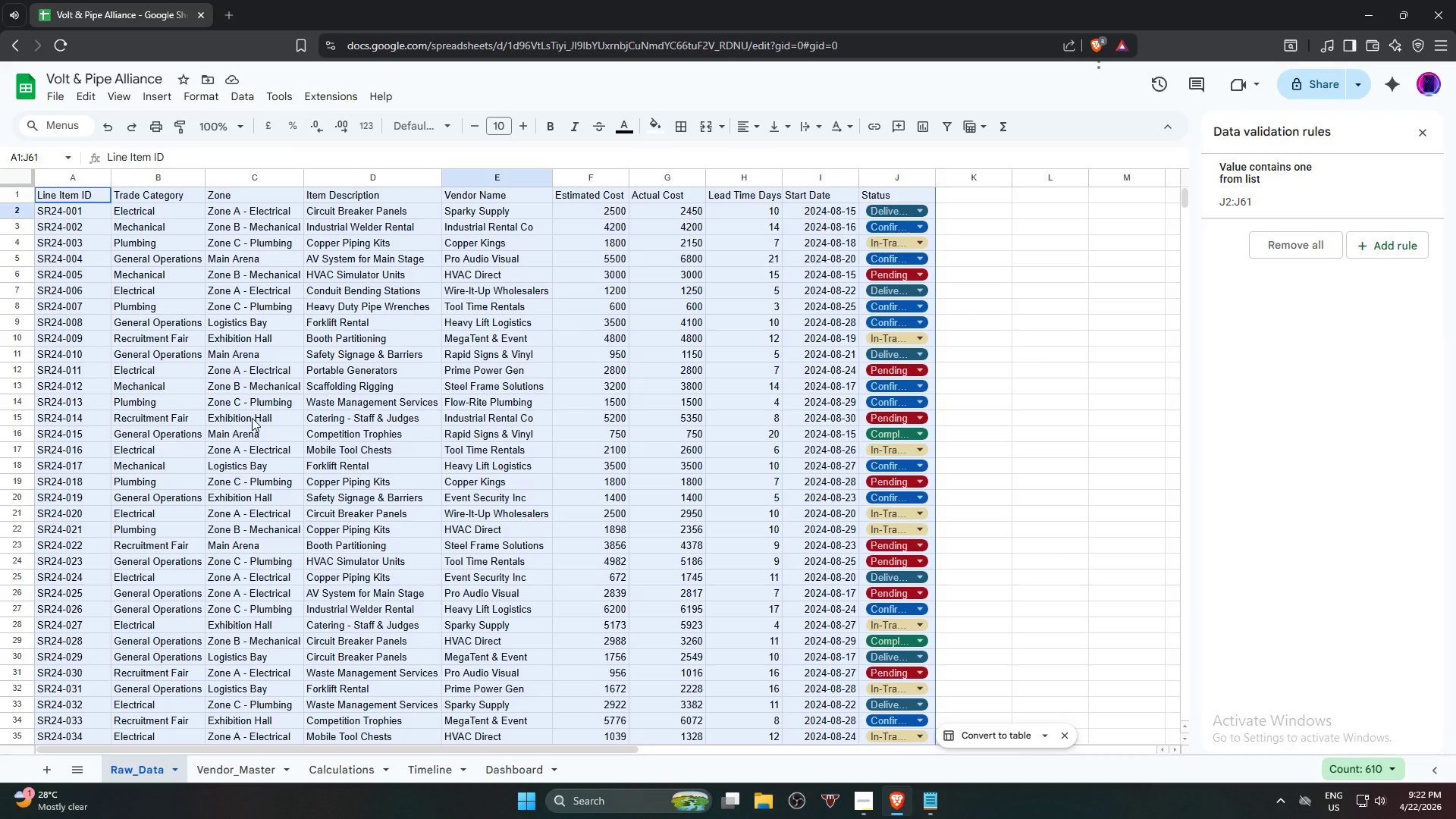 
hold_key(key=AltLeft, duration=1.08)
 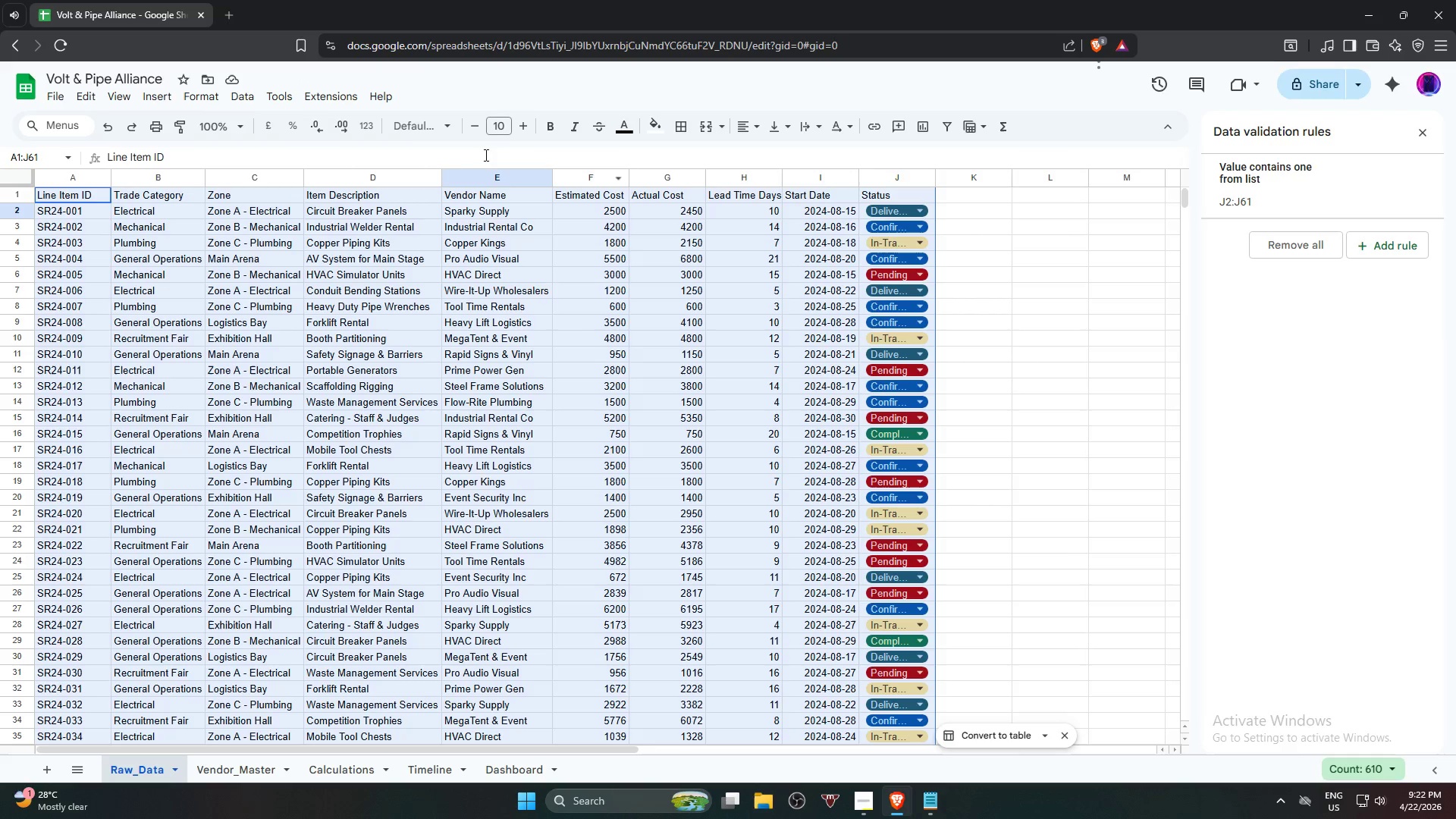 
left_click([415, 132])
 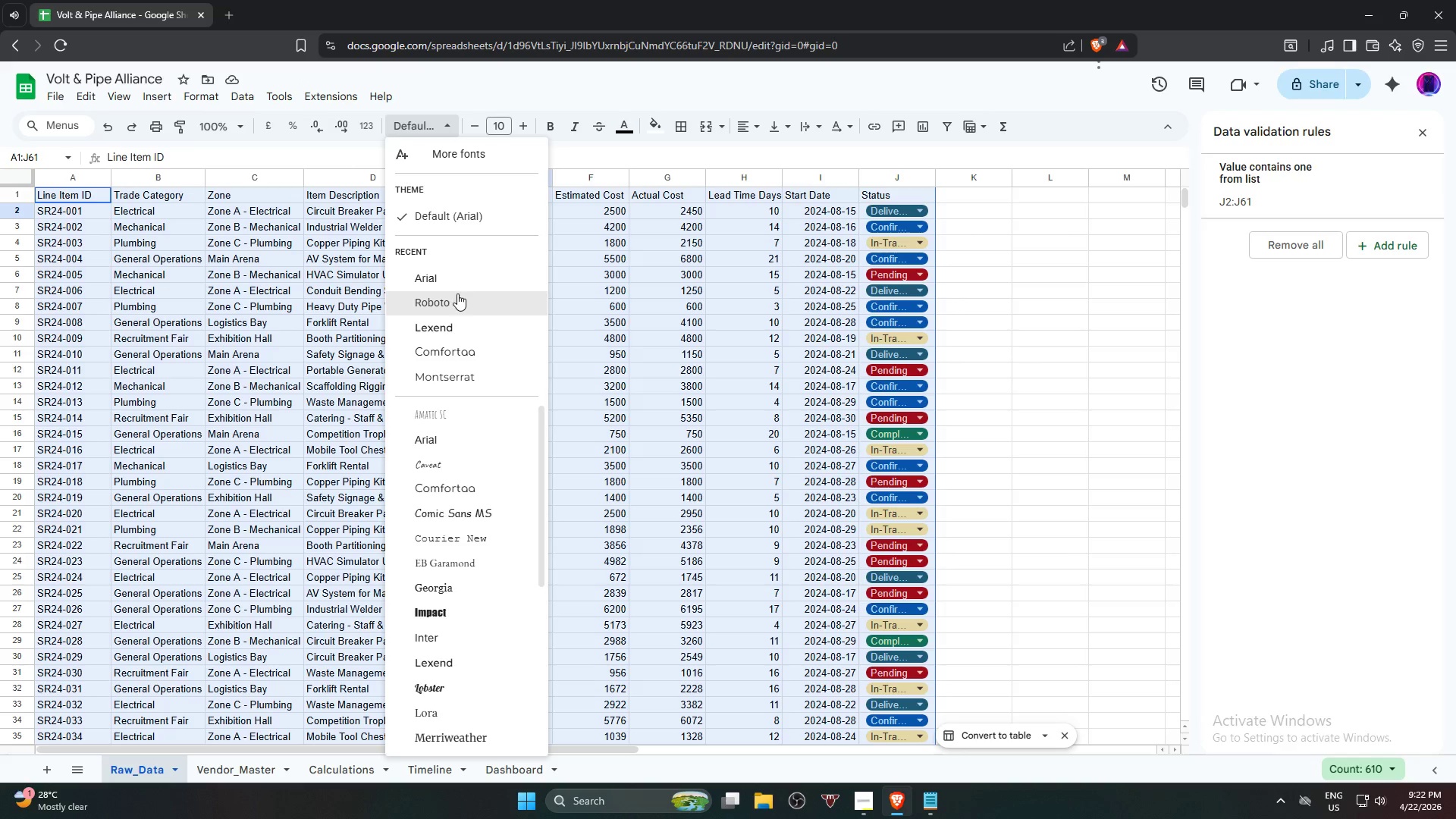 
left_click([464, 278])
 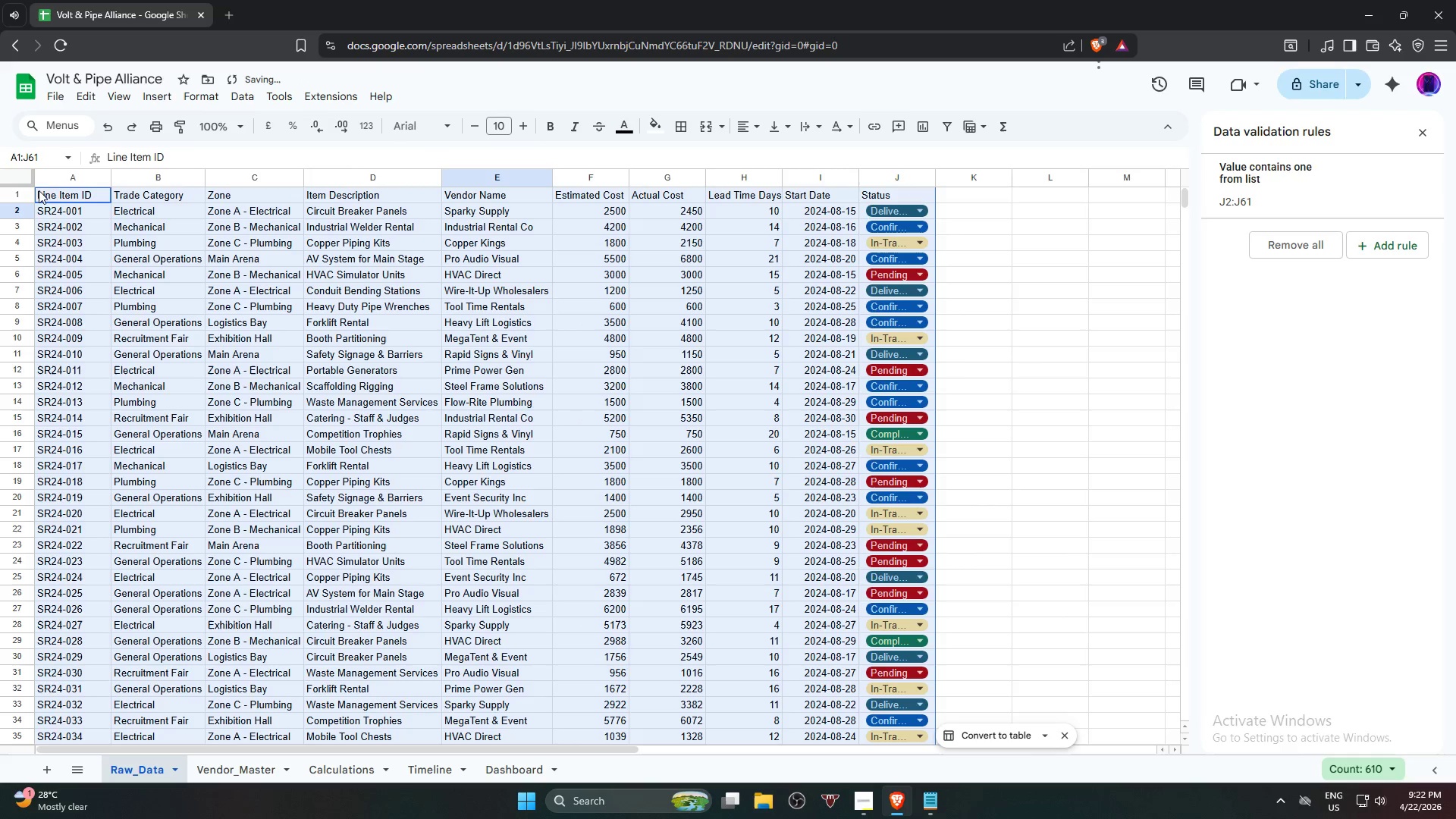 
left_click([58, 196])
 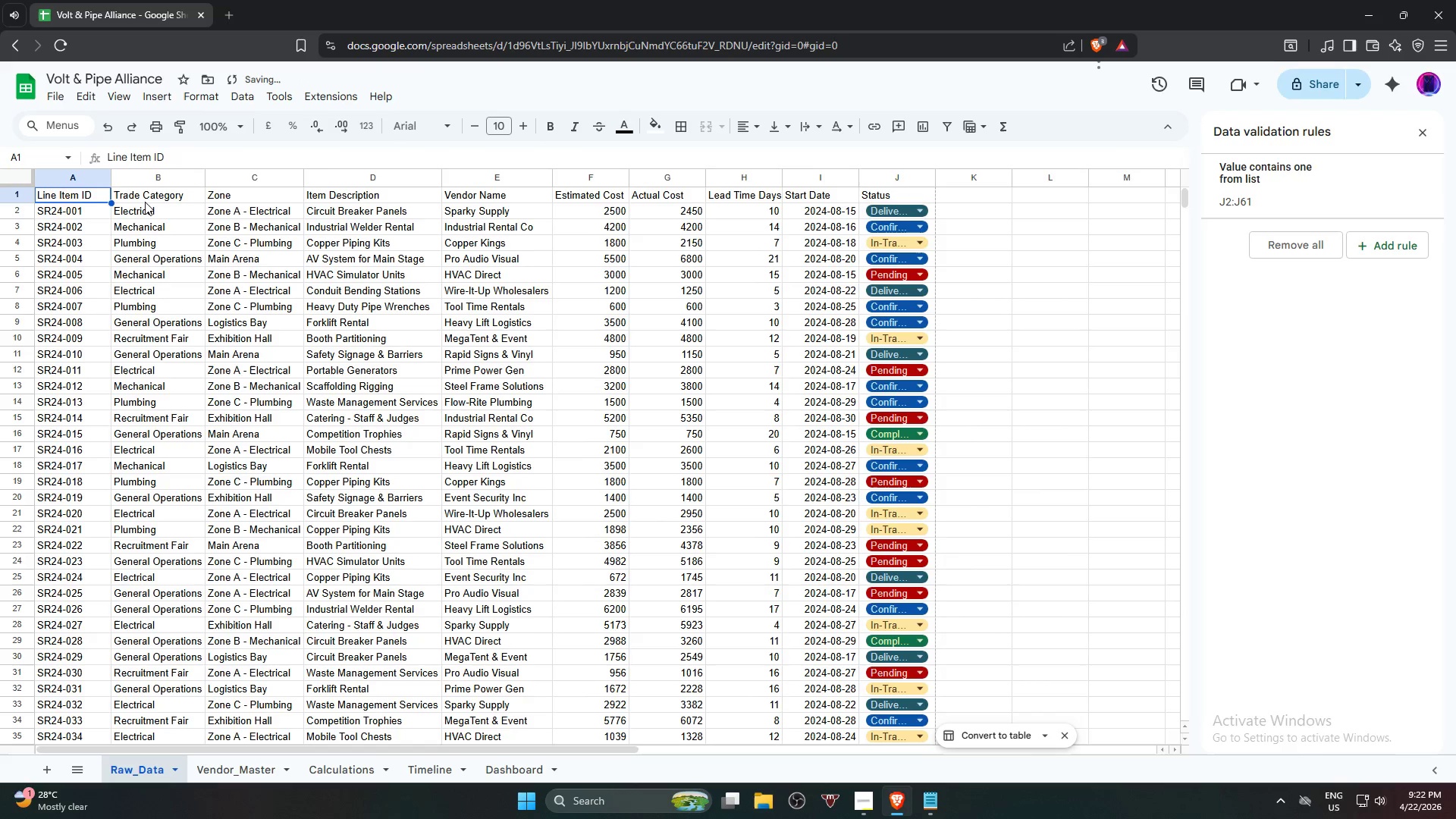 
hold_key(key=ShiftLeft, duration=1.09)
left_click([885, 196])
 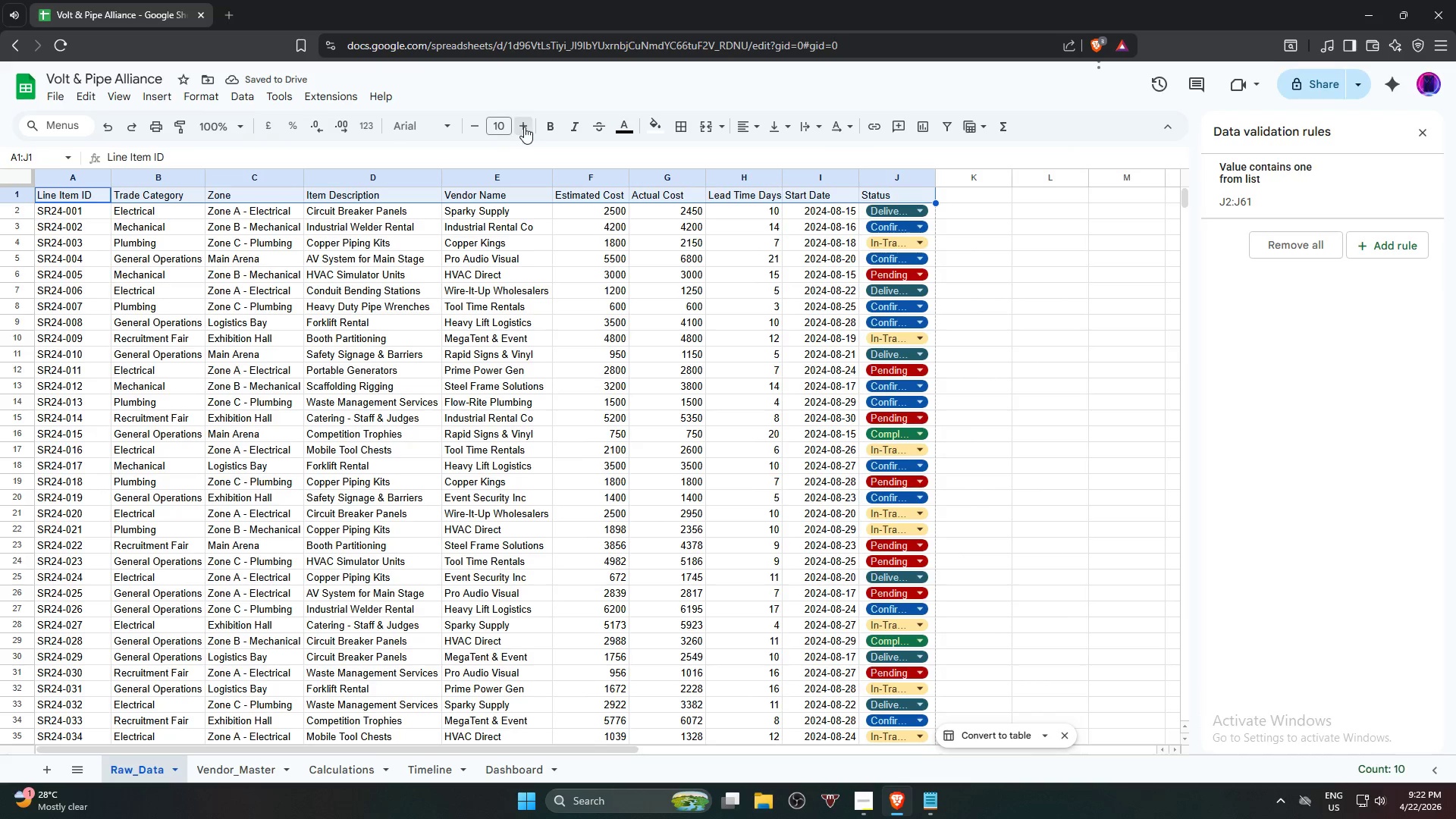 
double_click([524, 127])
 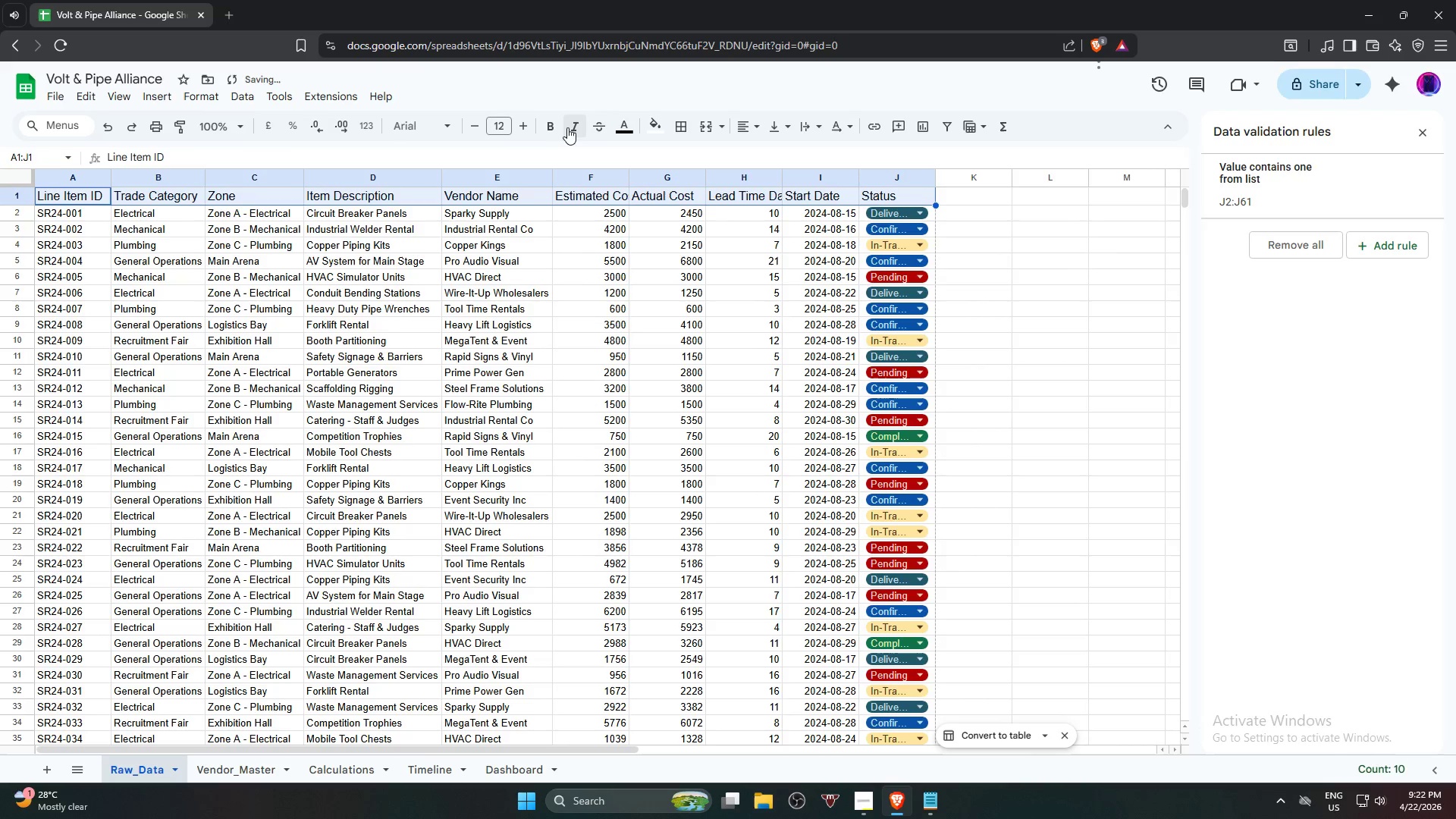 
triple_click([570, 127])
 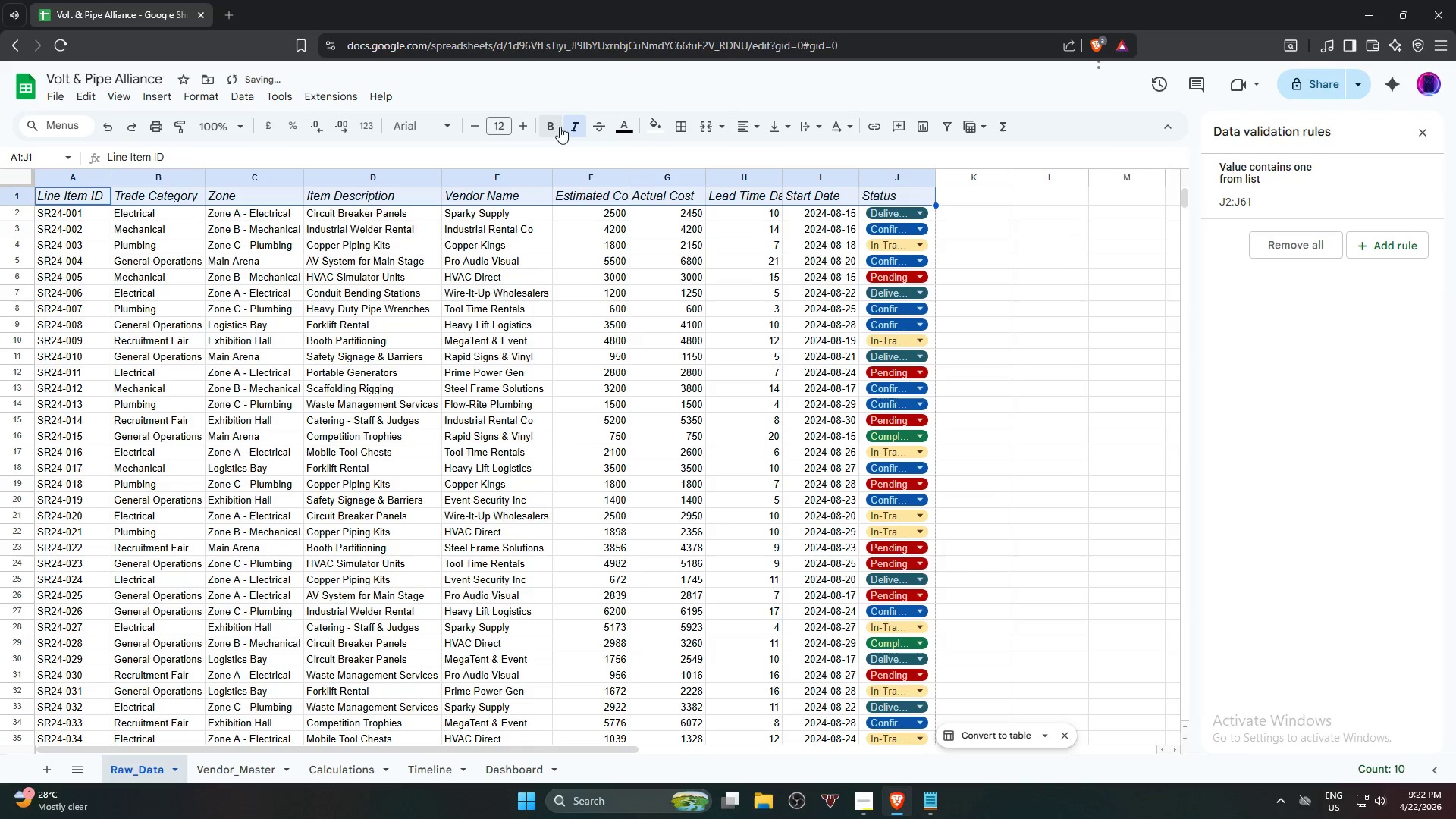 
triple_click([555, 127])
 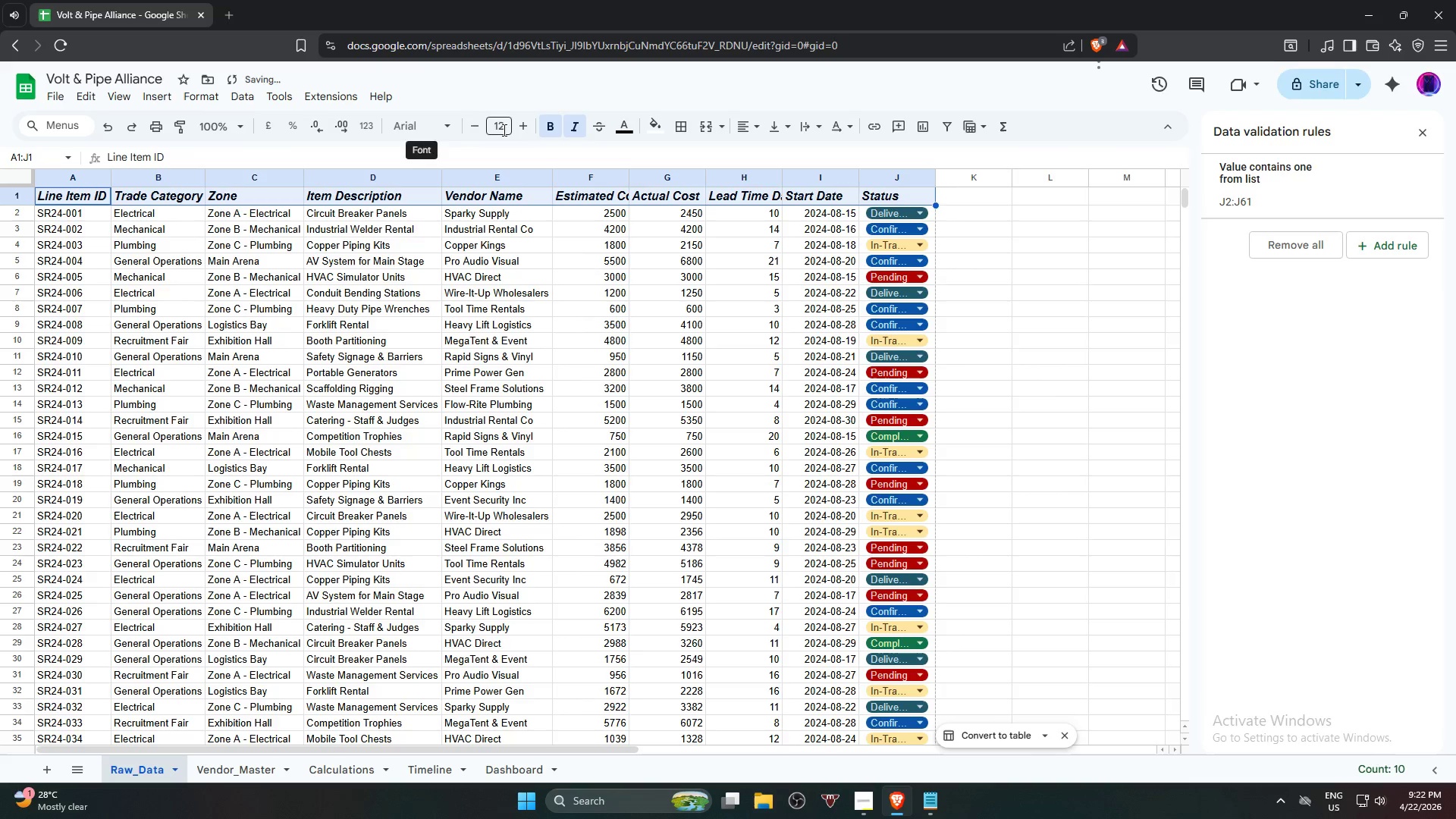 
mouse_move([444, 152])
 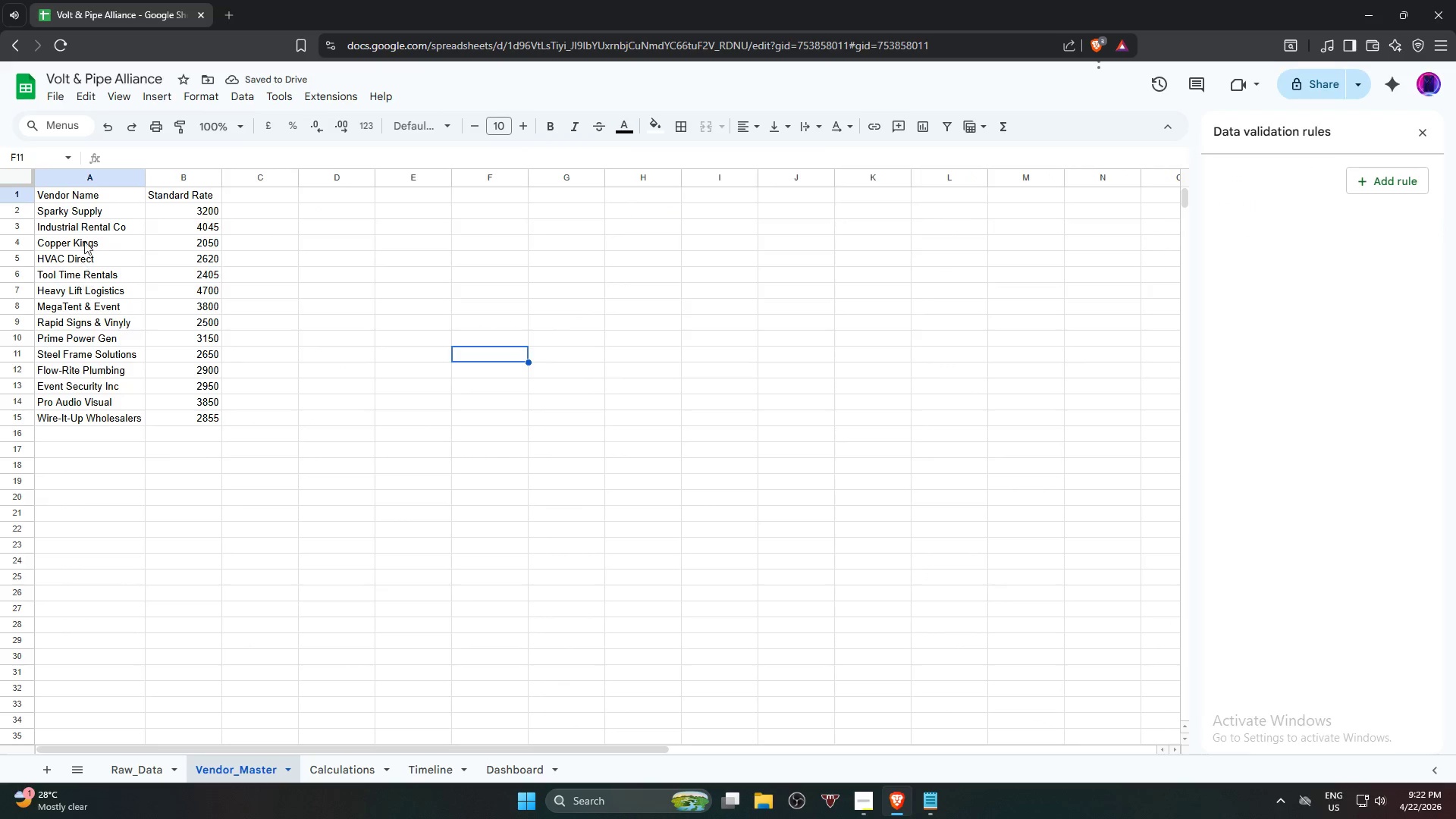 
left_click([91, 196])
 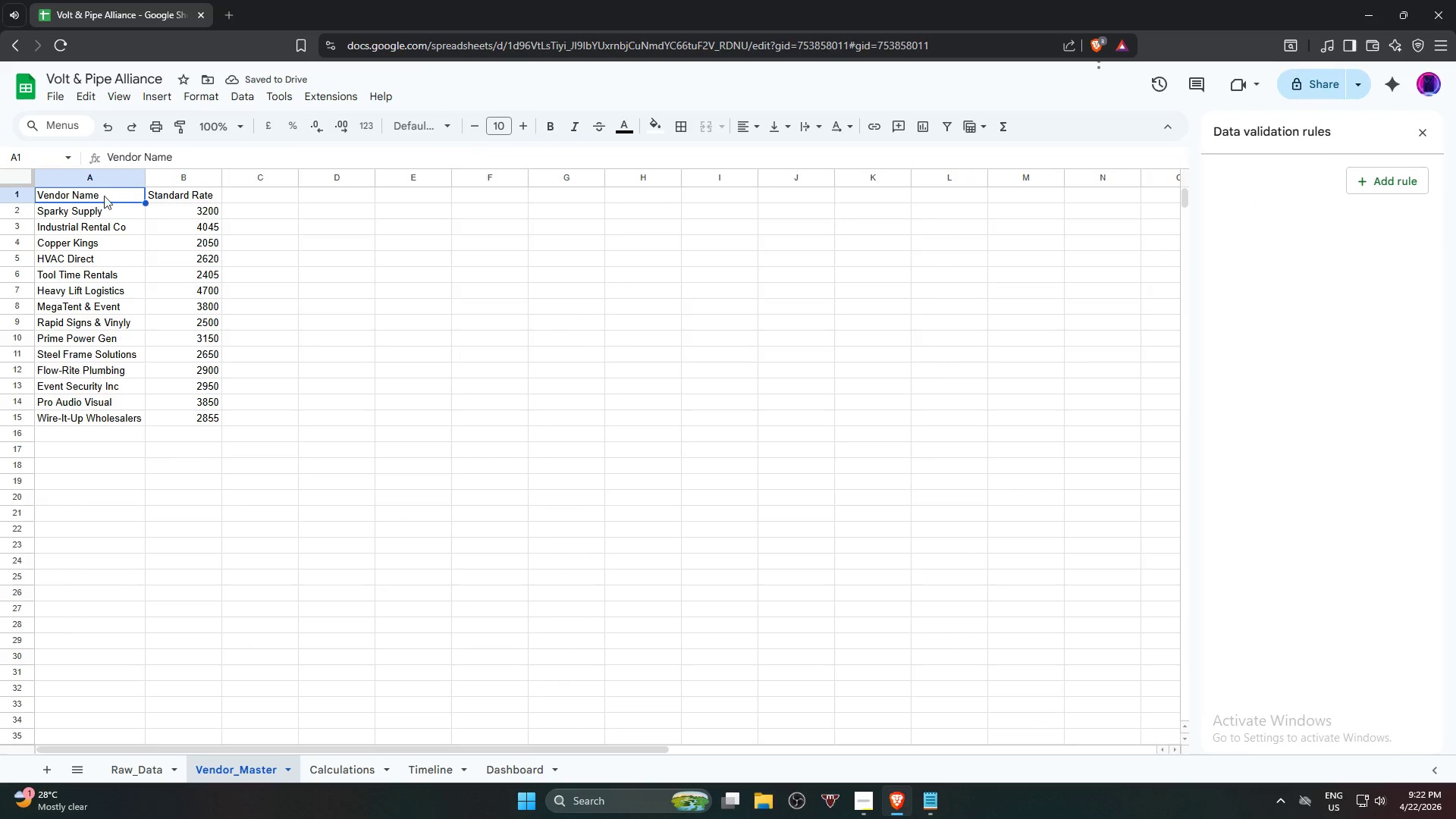 
hold_key(key=ShiftLeft, duration=0.66)
left_click([165, 191])
 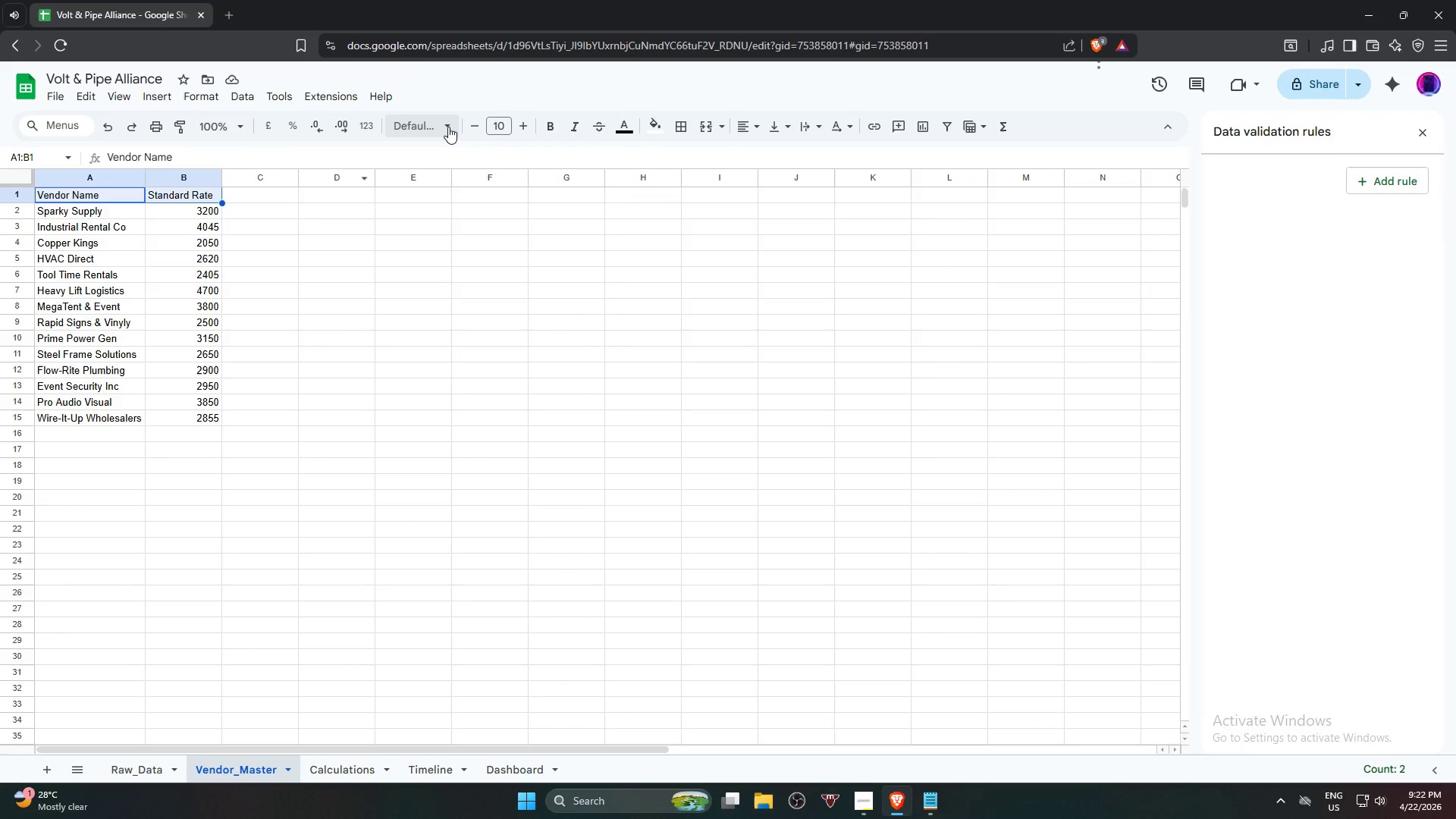 
left_click([444, 128])
 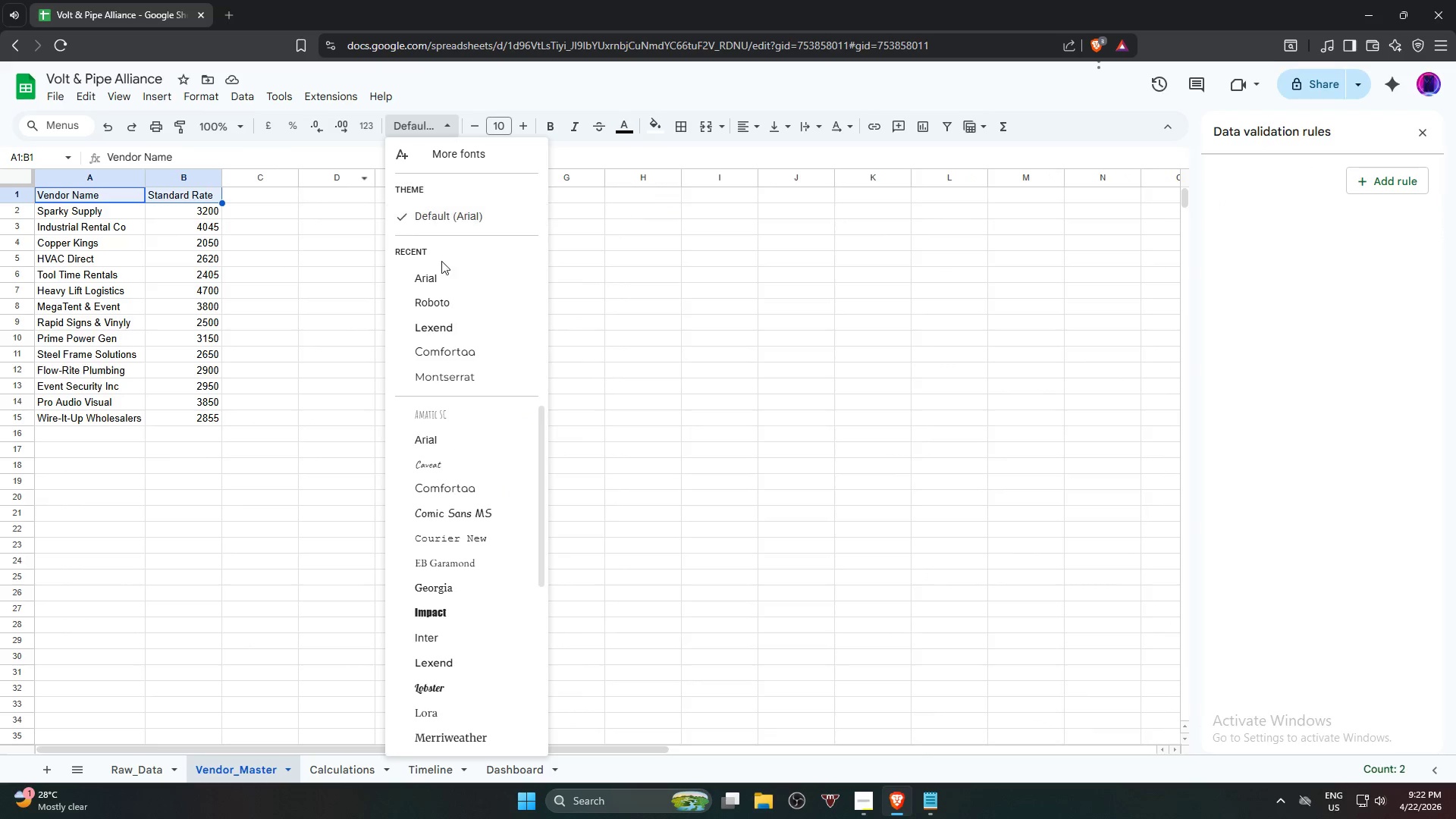 
left_click([441, 276])
 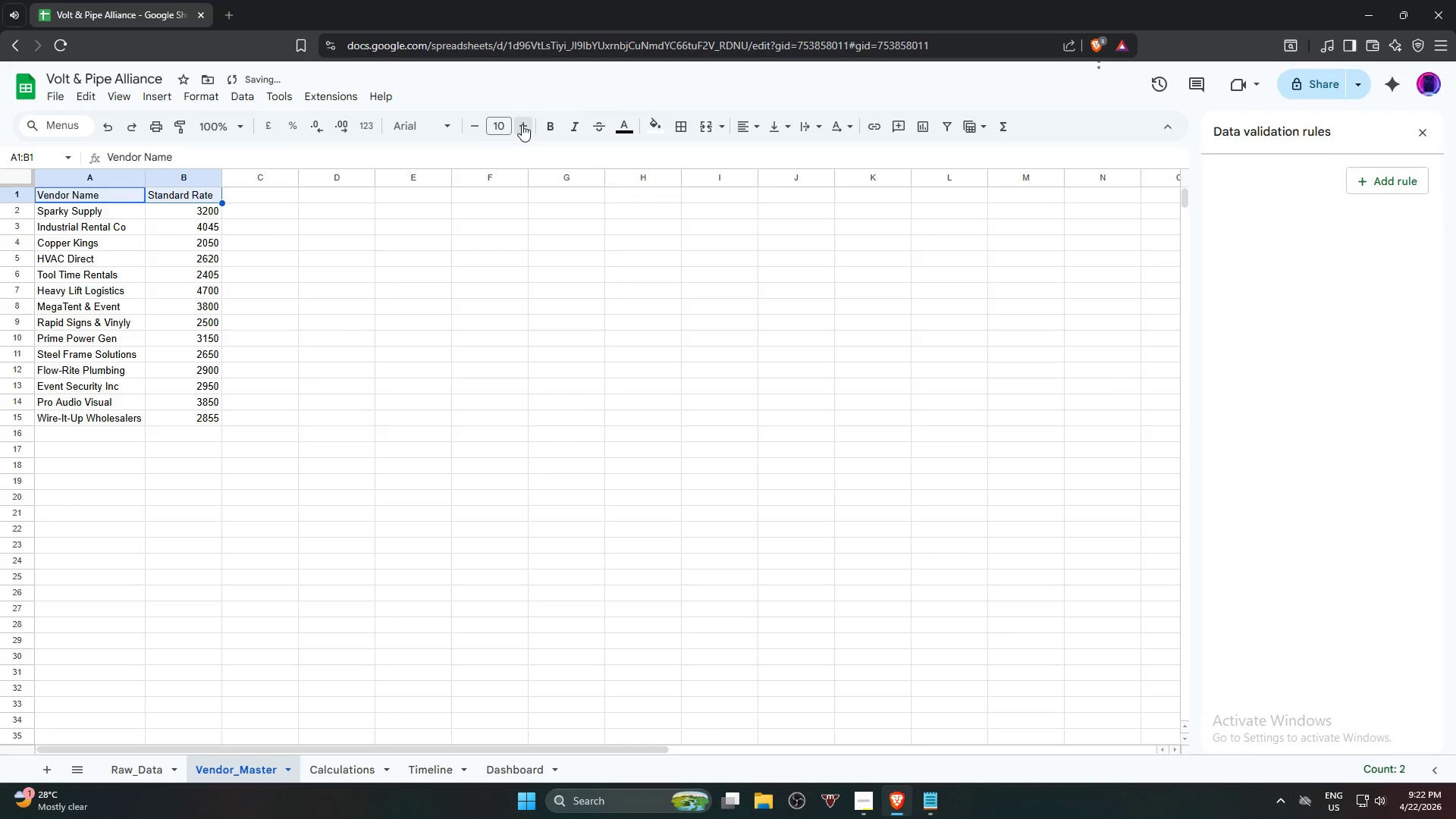 
double_click([522, 124])
 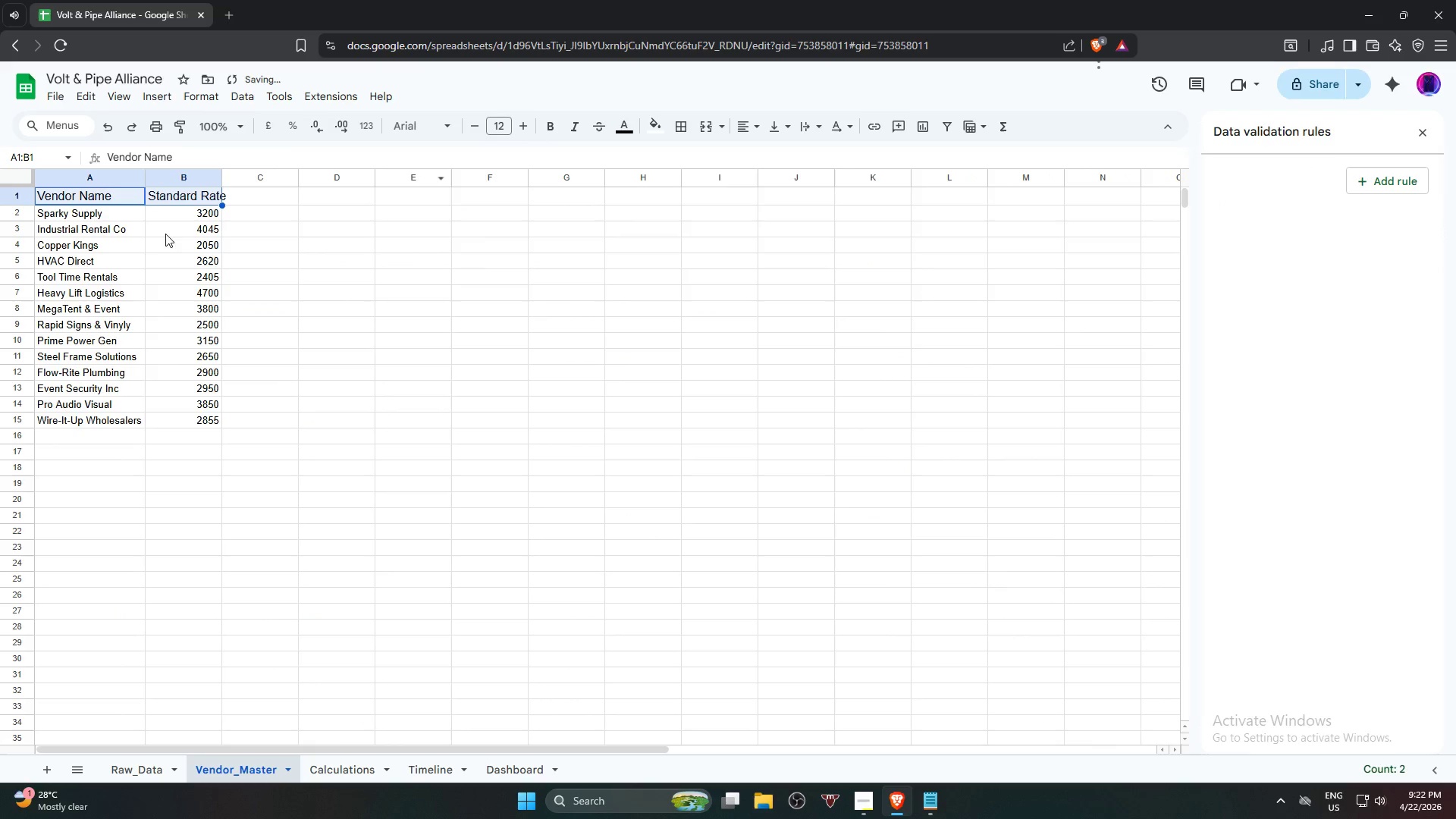 
key(Shift+ShiftLeft)
 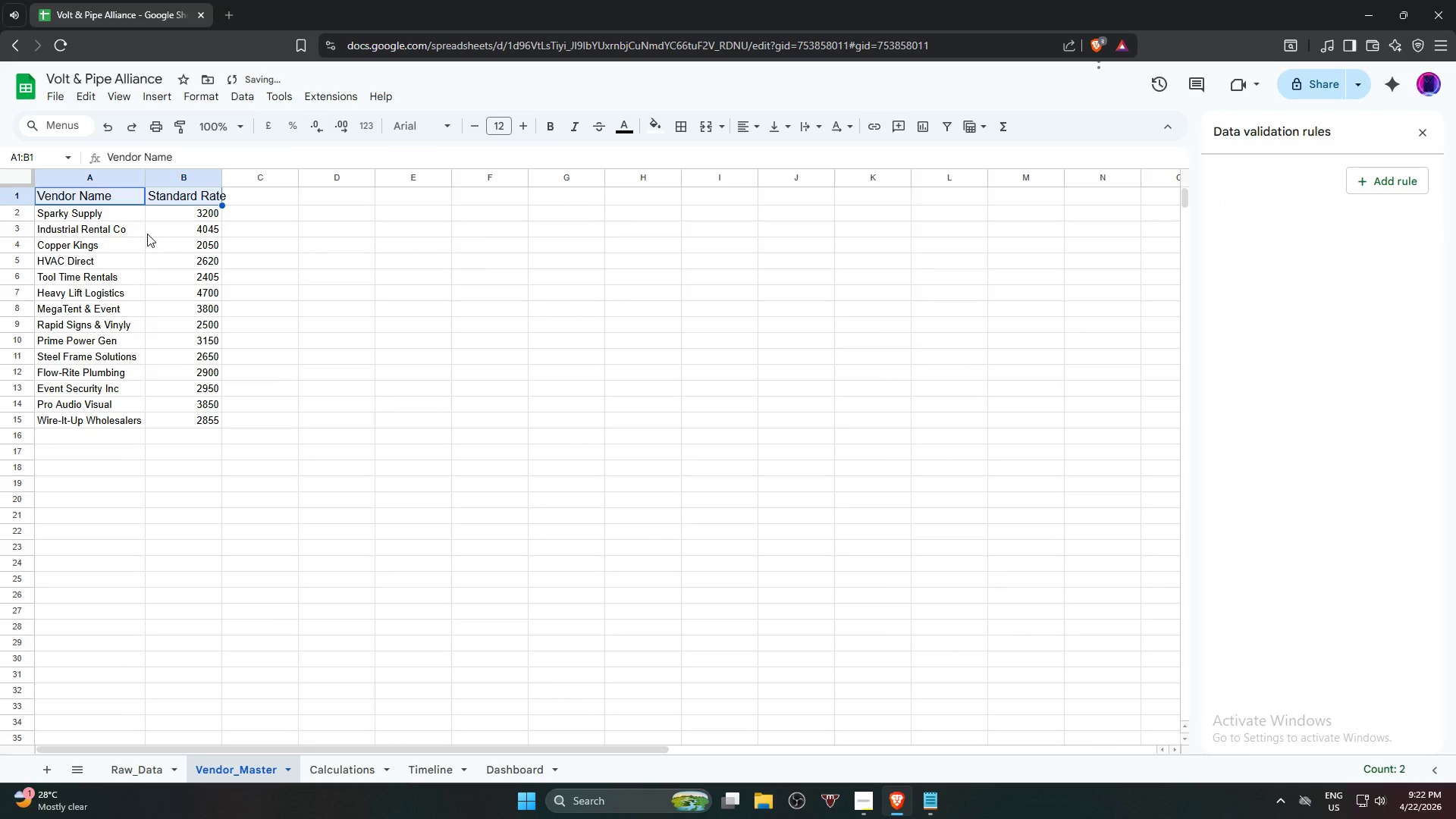 
key(Control+ControlLeft)
 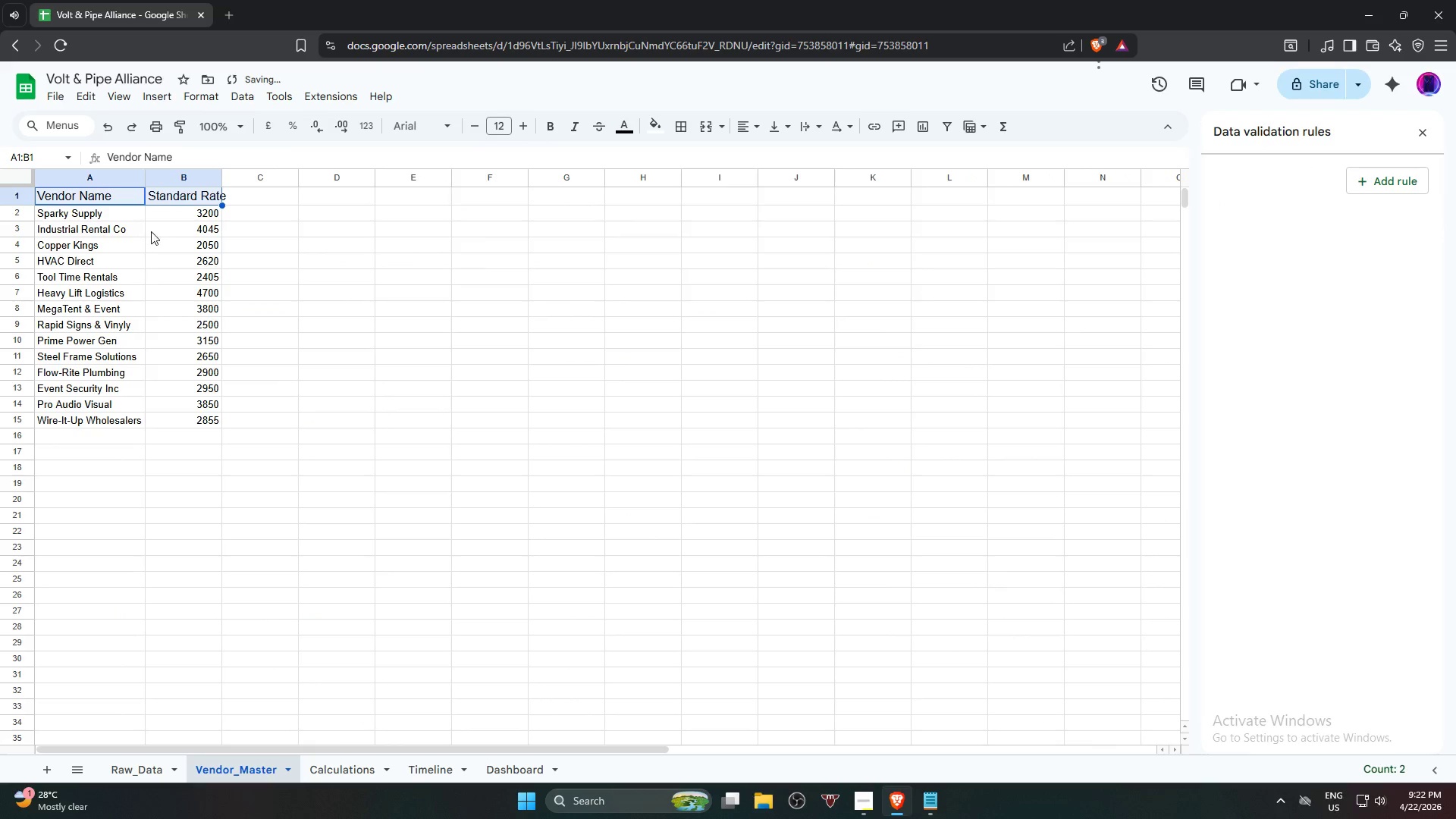 
key(Control+A)
 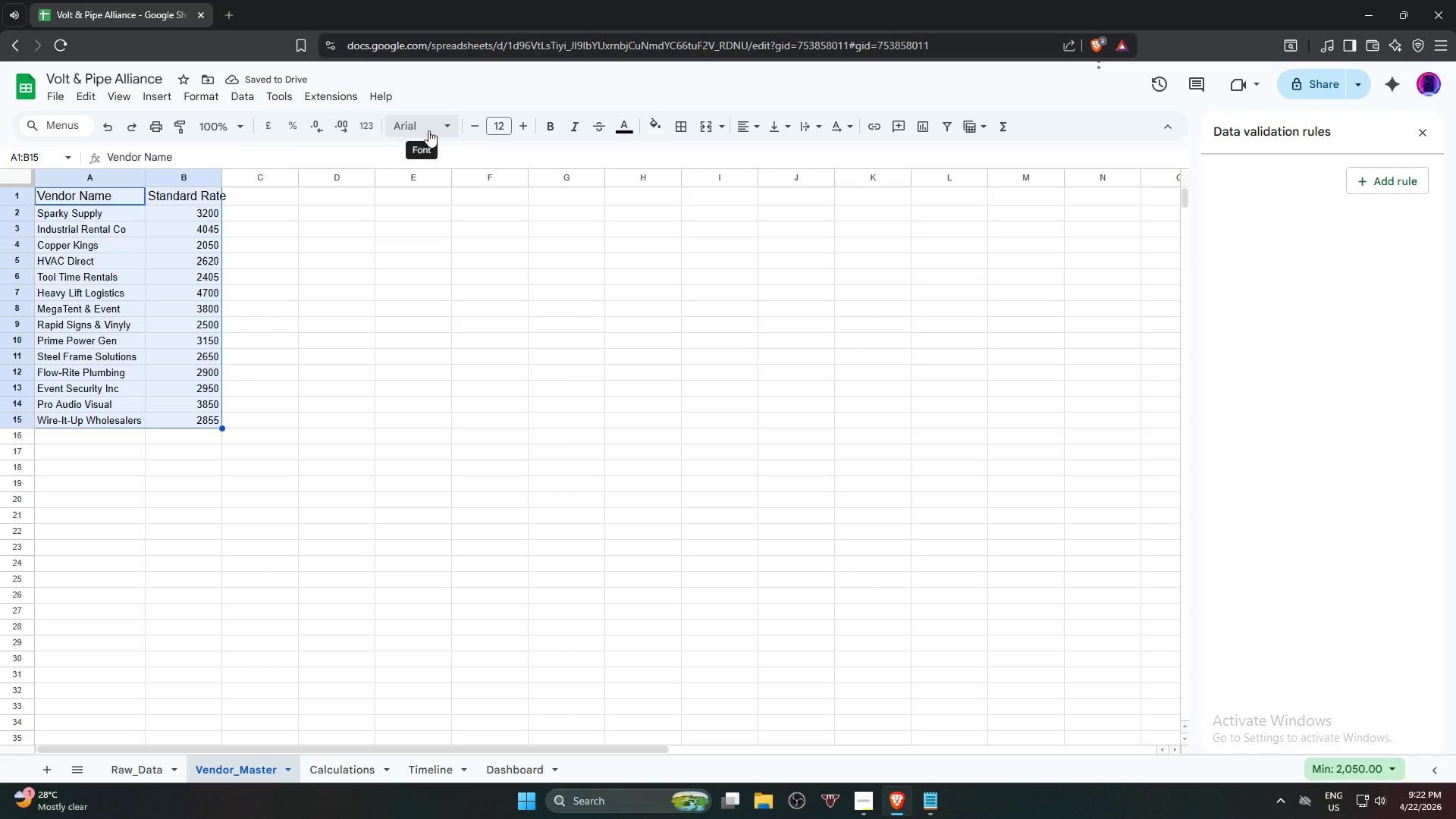 
left_click([423, 127])
 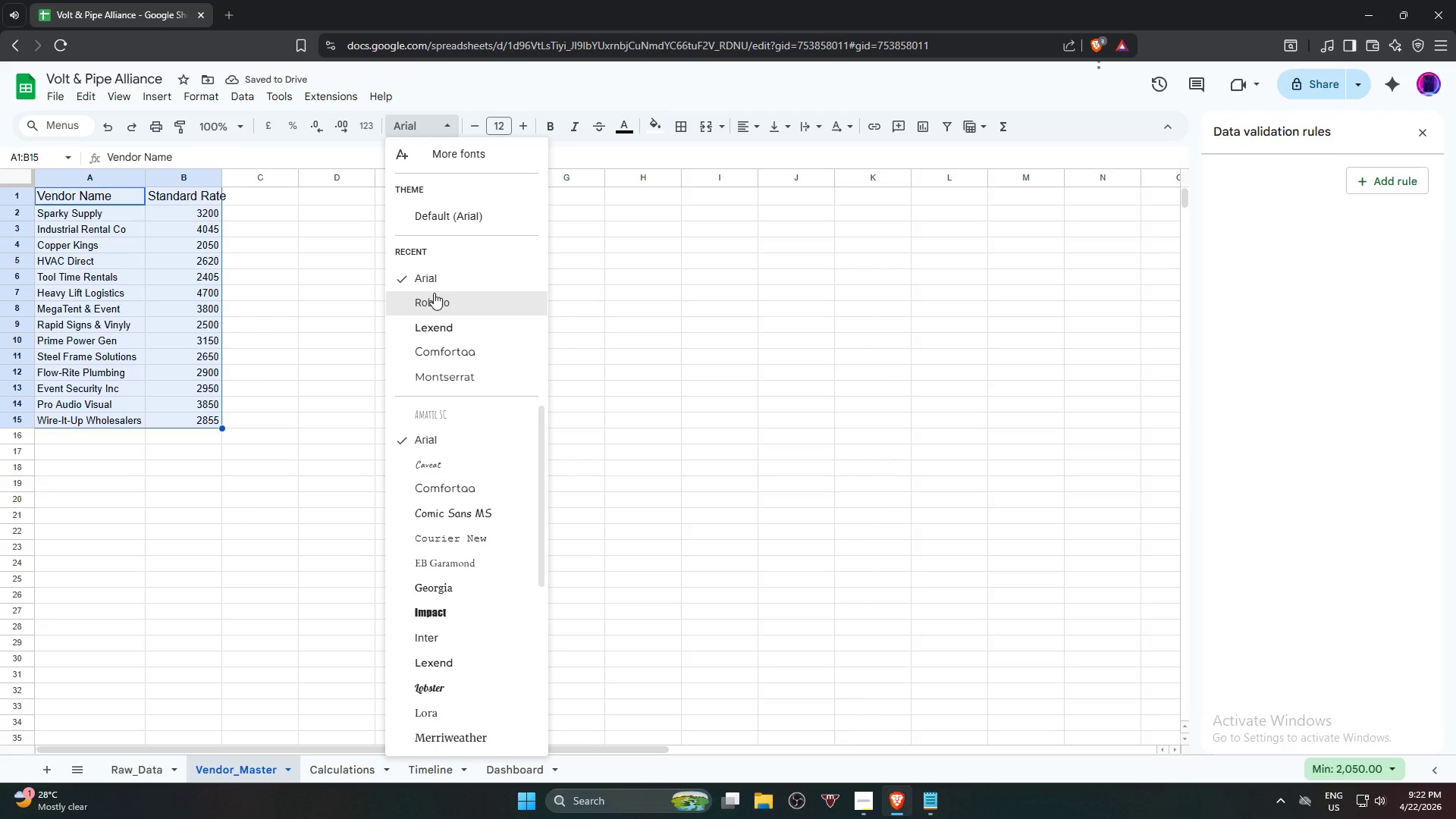 
left_click([442, 271])
 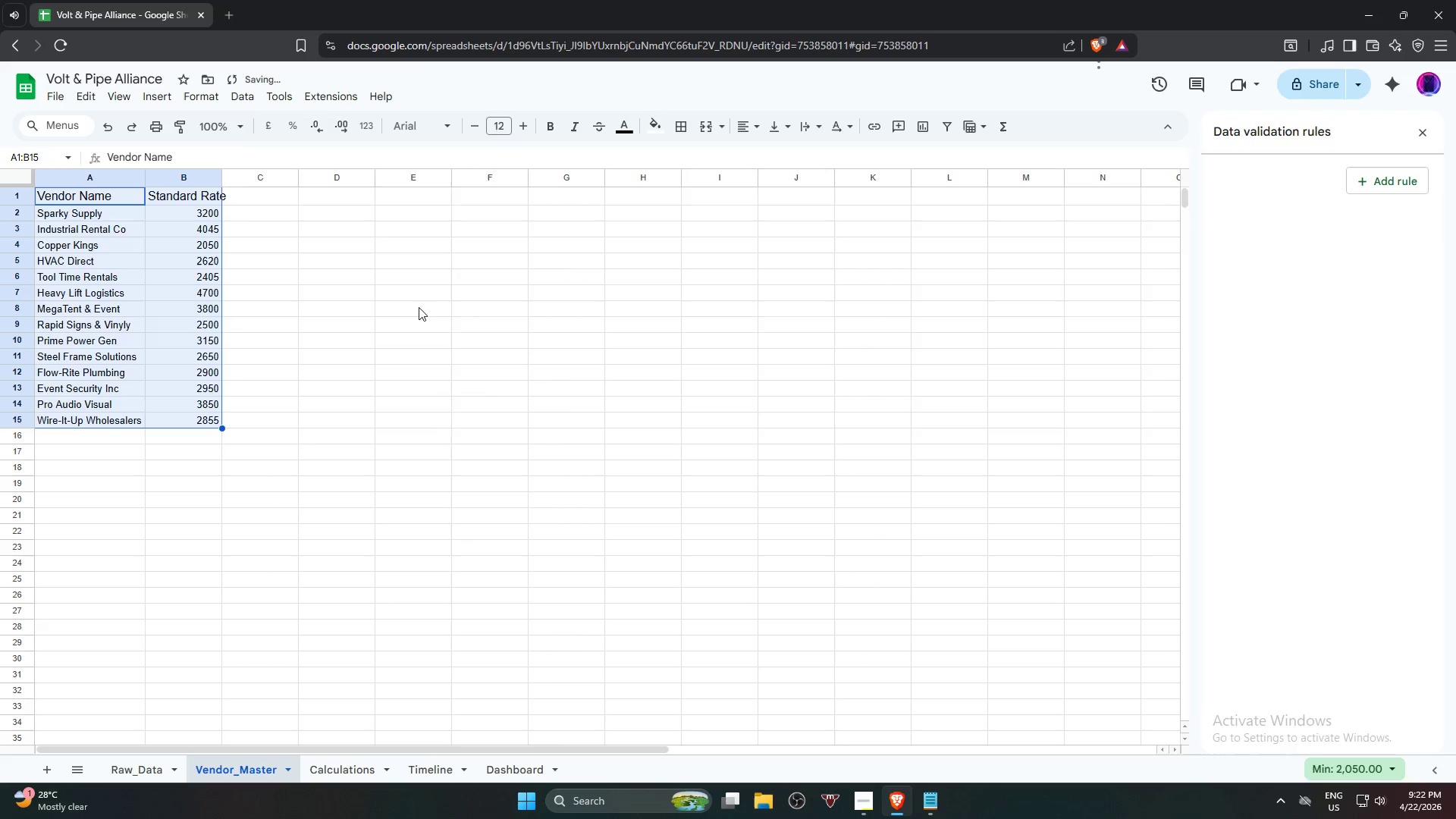 
left_click([425, 310])
 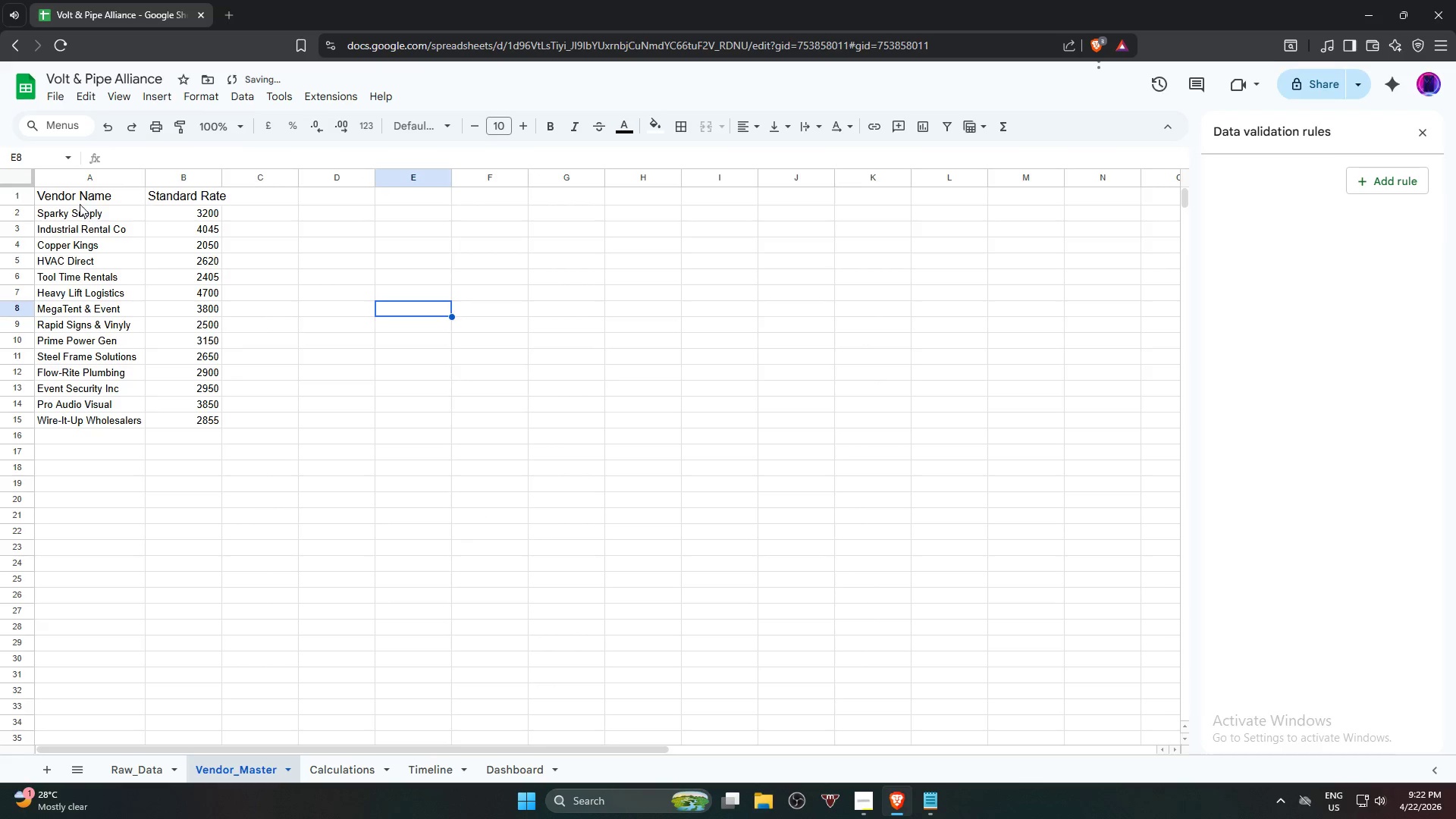 
left_click([77, 199])
 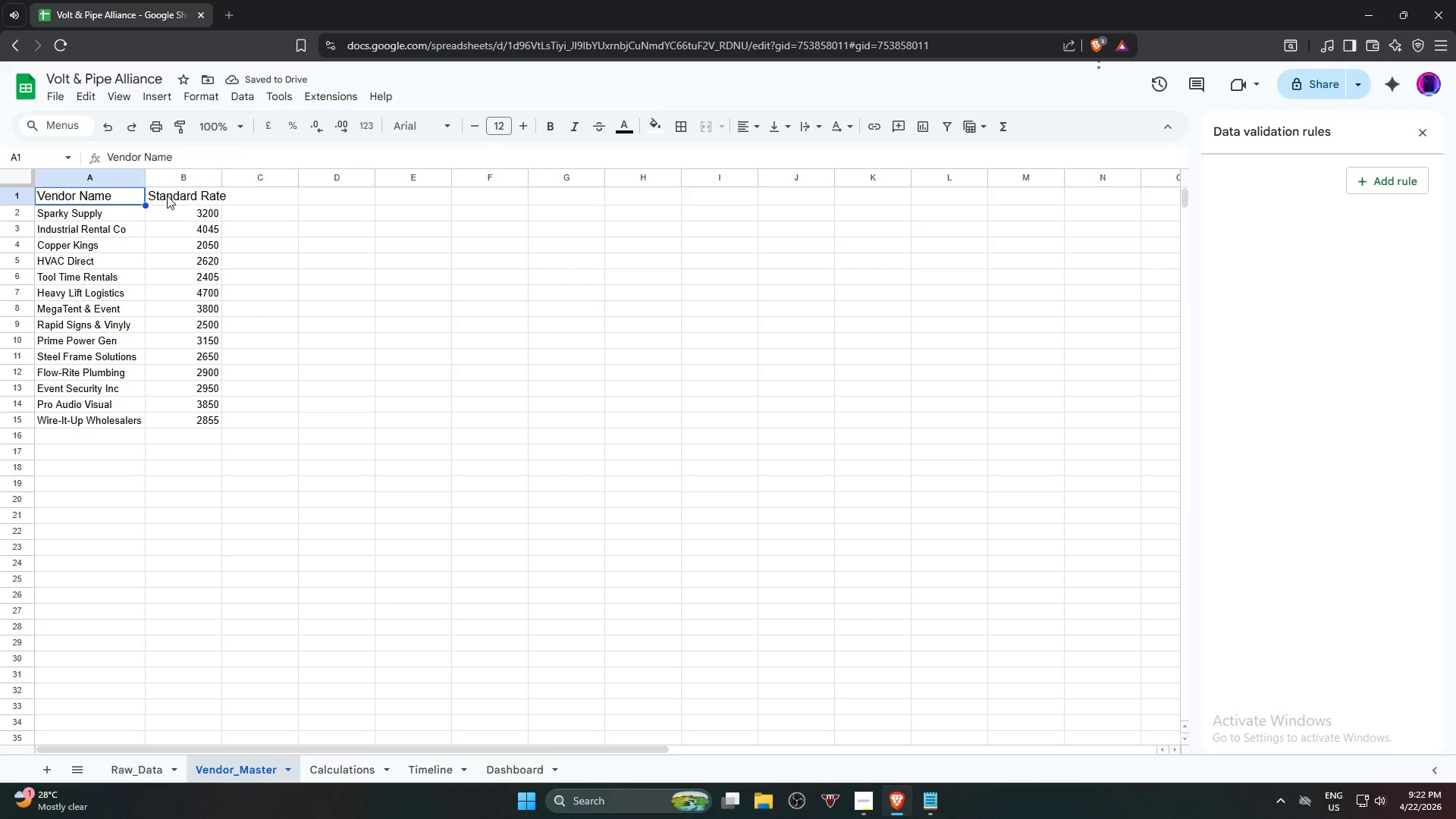 
hold_key(key=ShiftLeft, duration=0.33)
left_click([167, 196])
 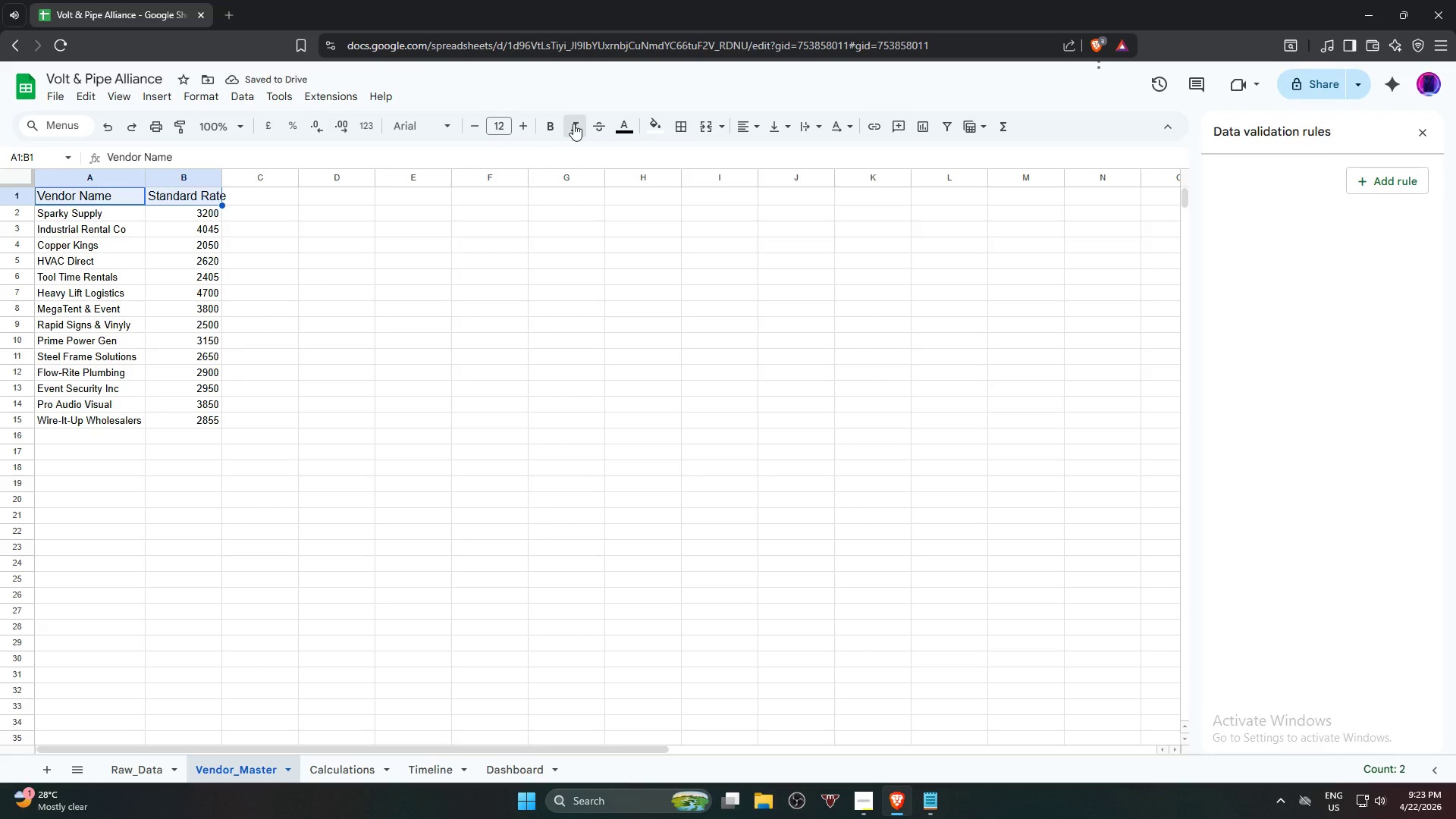 
left_click([551, 127])
 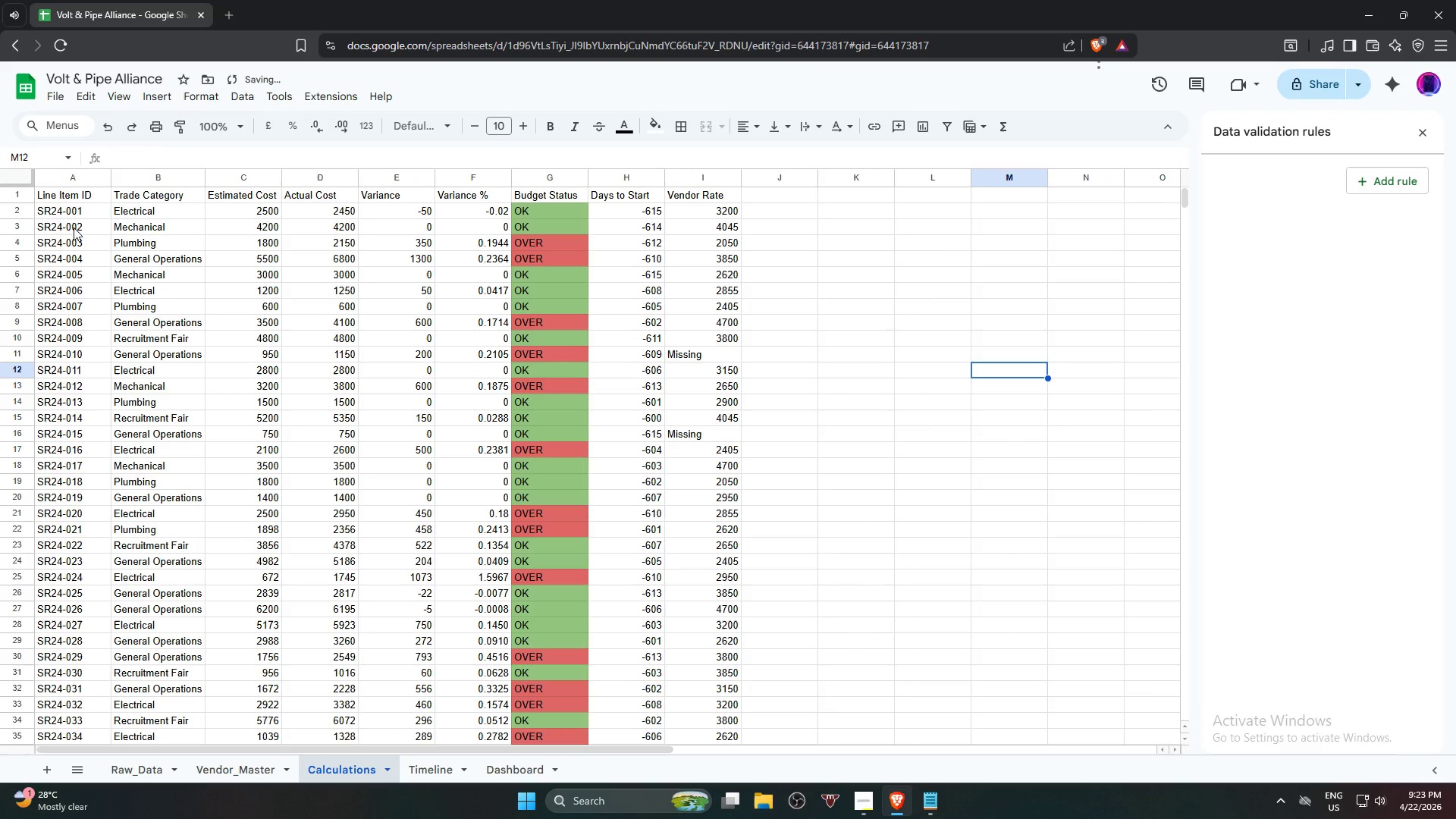 
left_click([64, 196])
 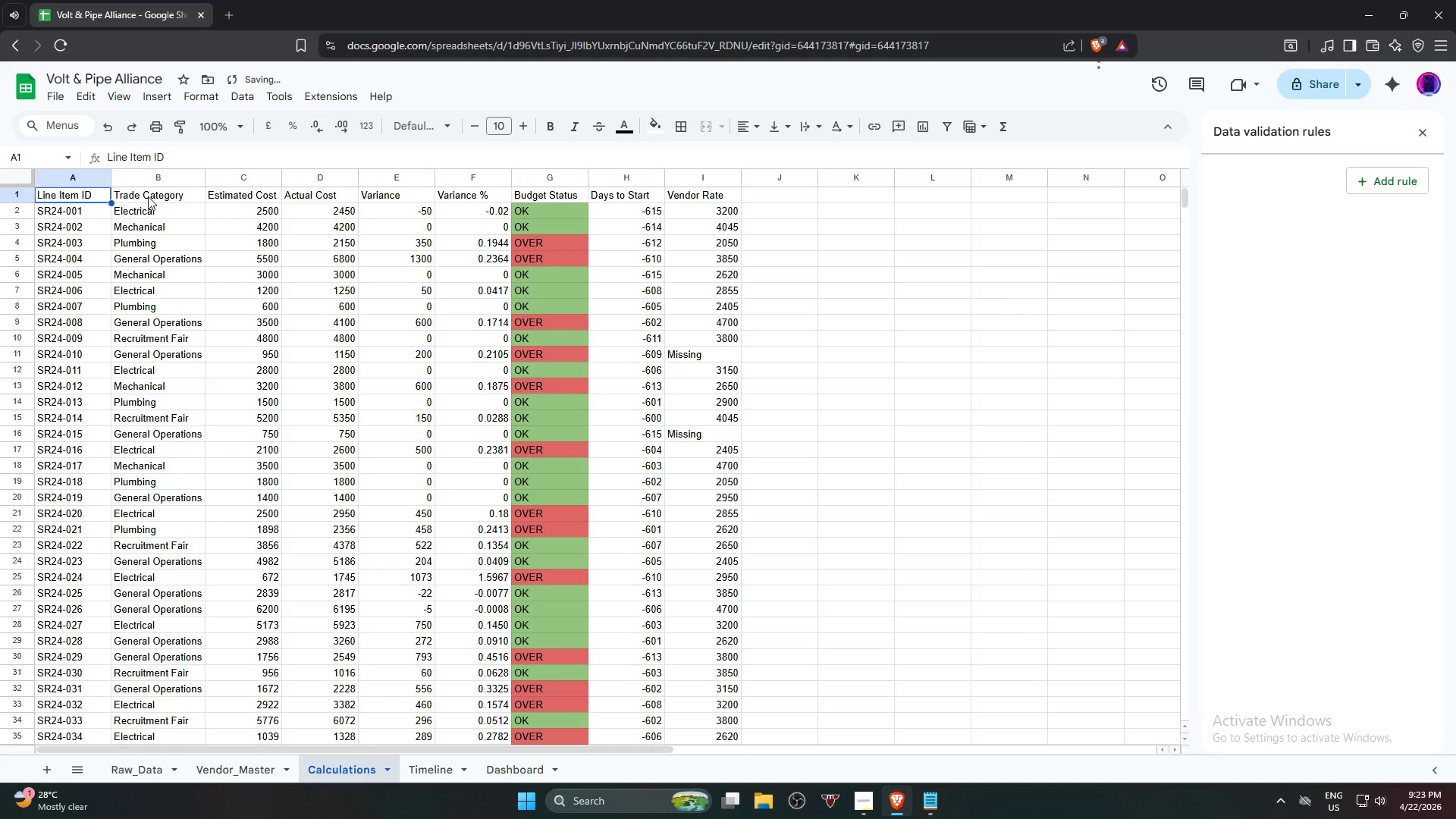 
hold_key(key=ShiftLeft, duration=1.33)
left_click([711, 194])
 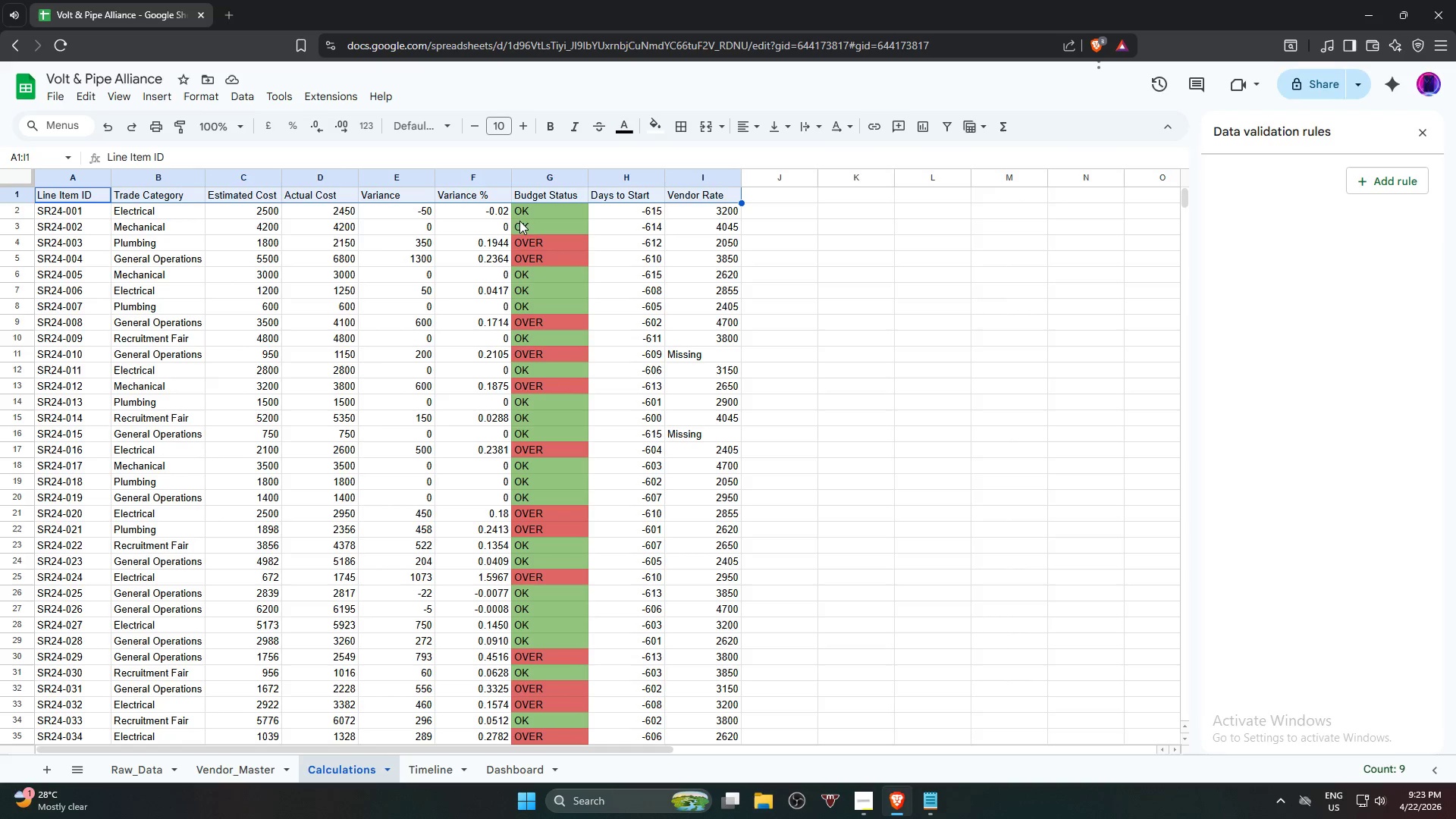 
wait(6.64)
 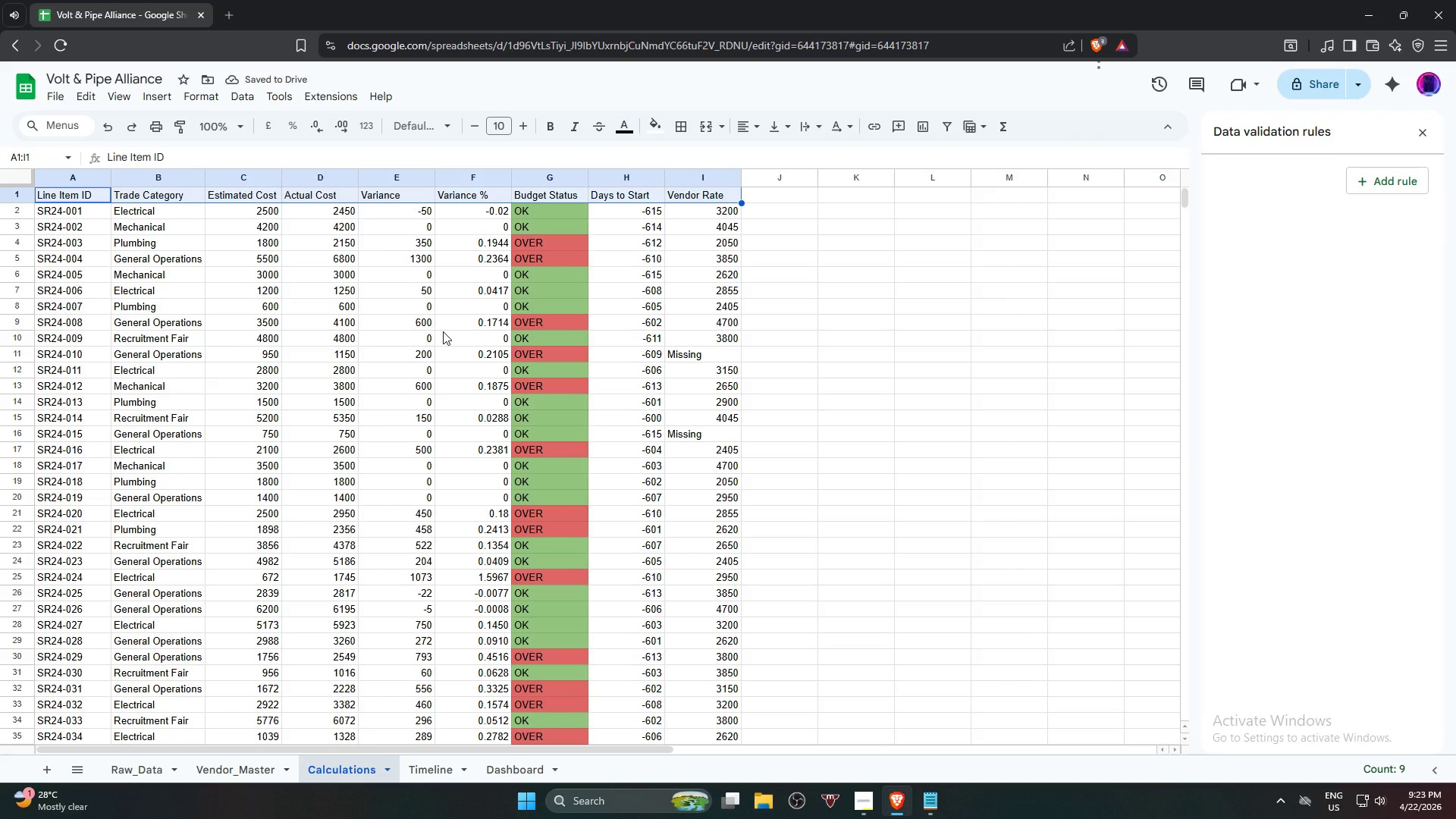 
double_click([518, 128])
 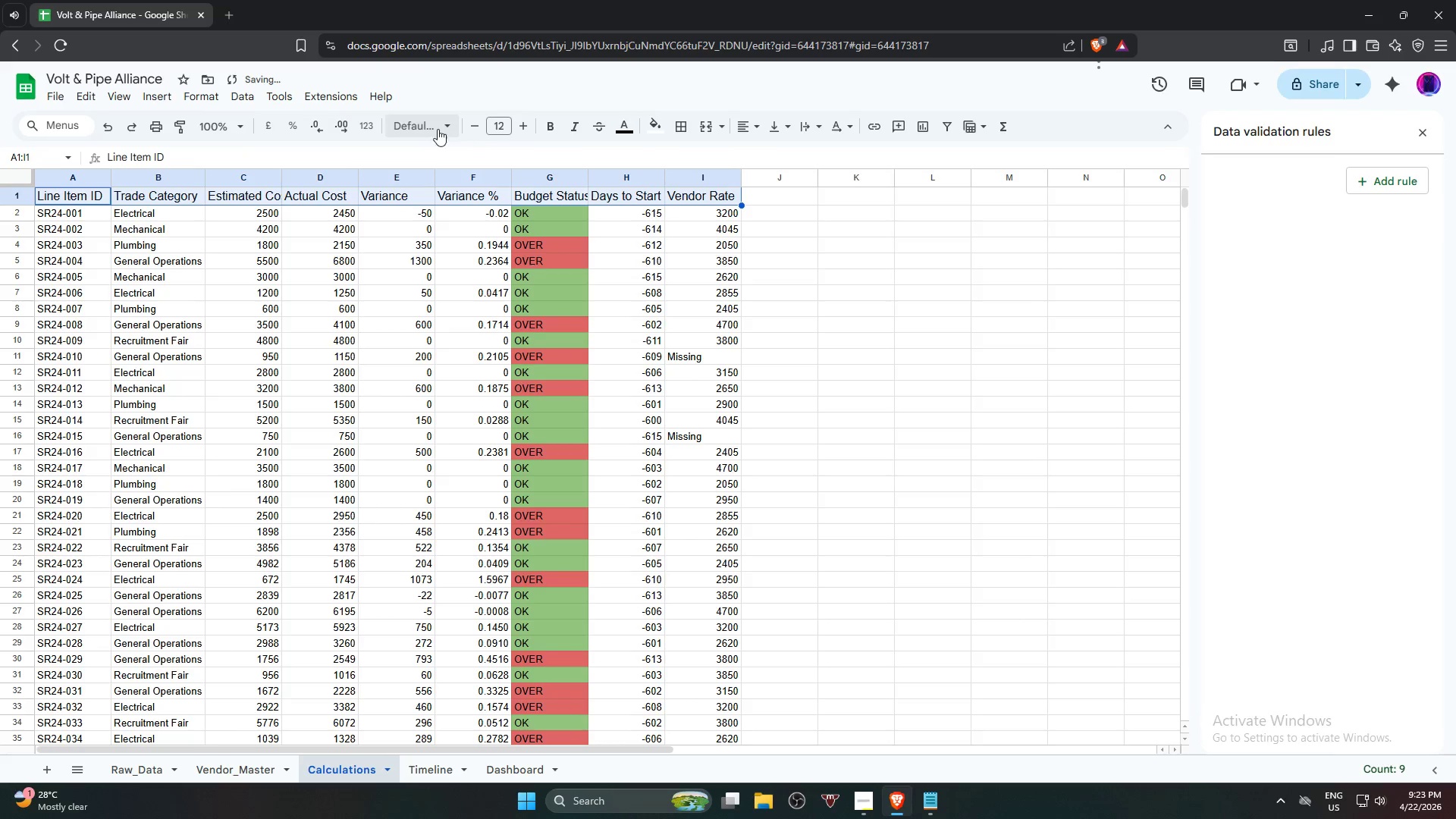 
triple_click([437, 128])
 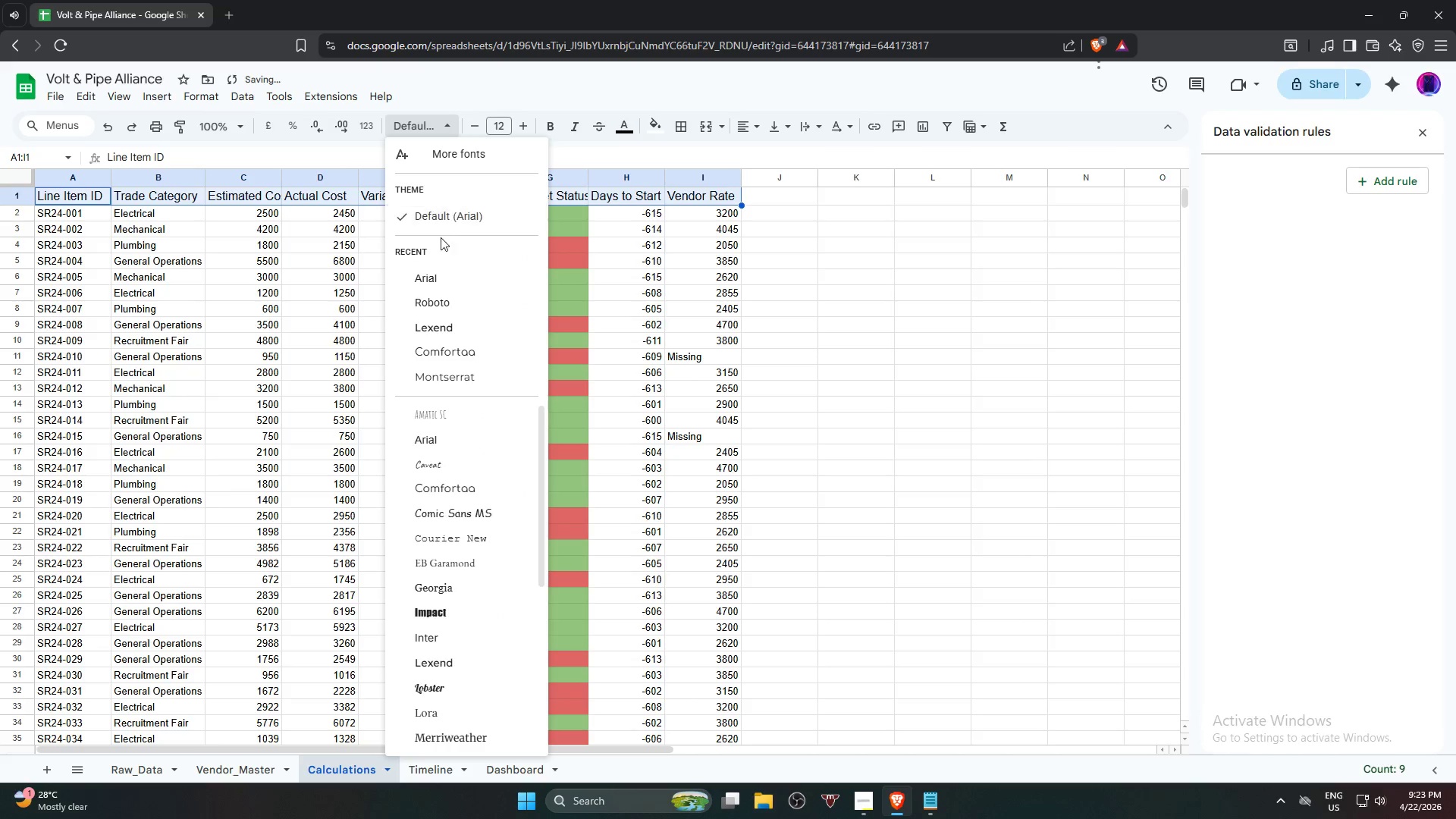 
left_click([441, 273])
 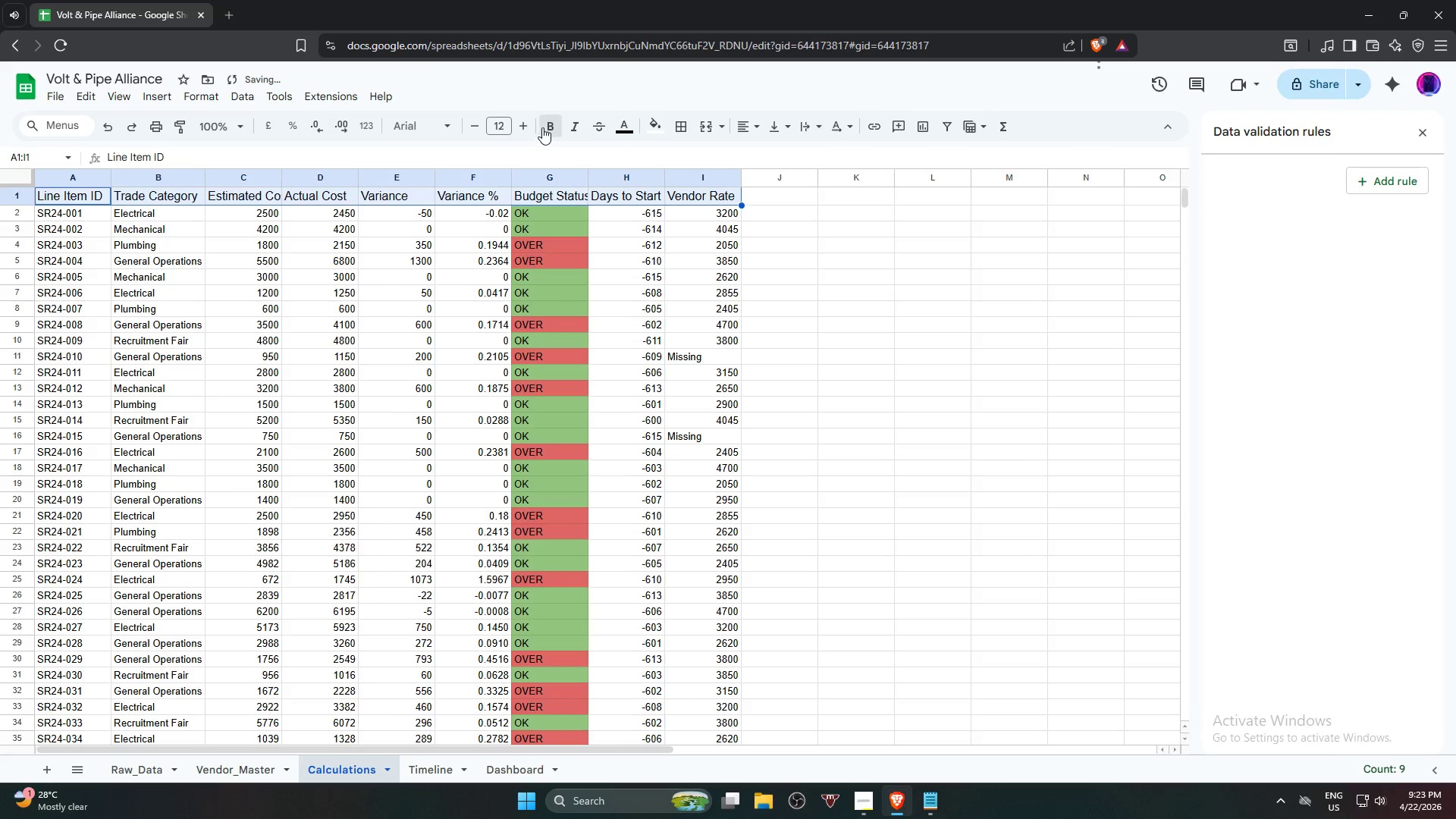 
double_click([566, 122])
 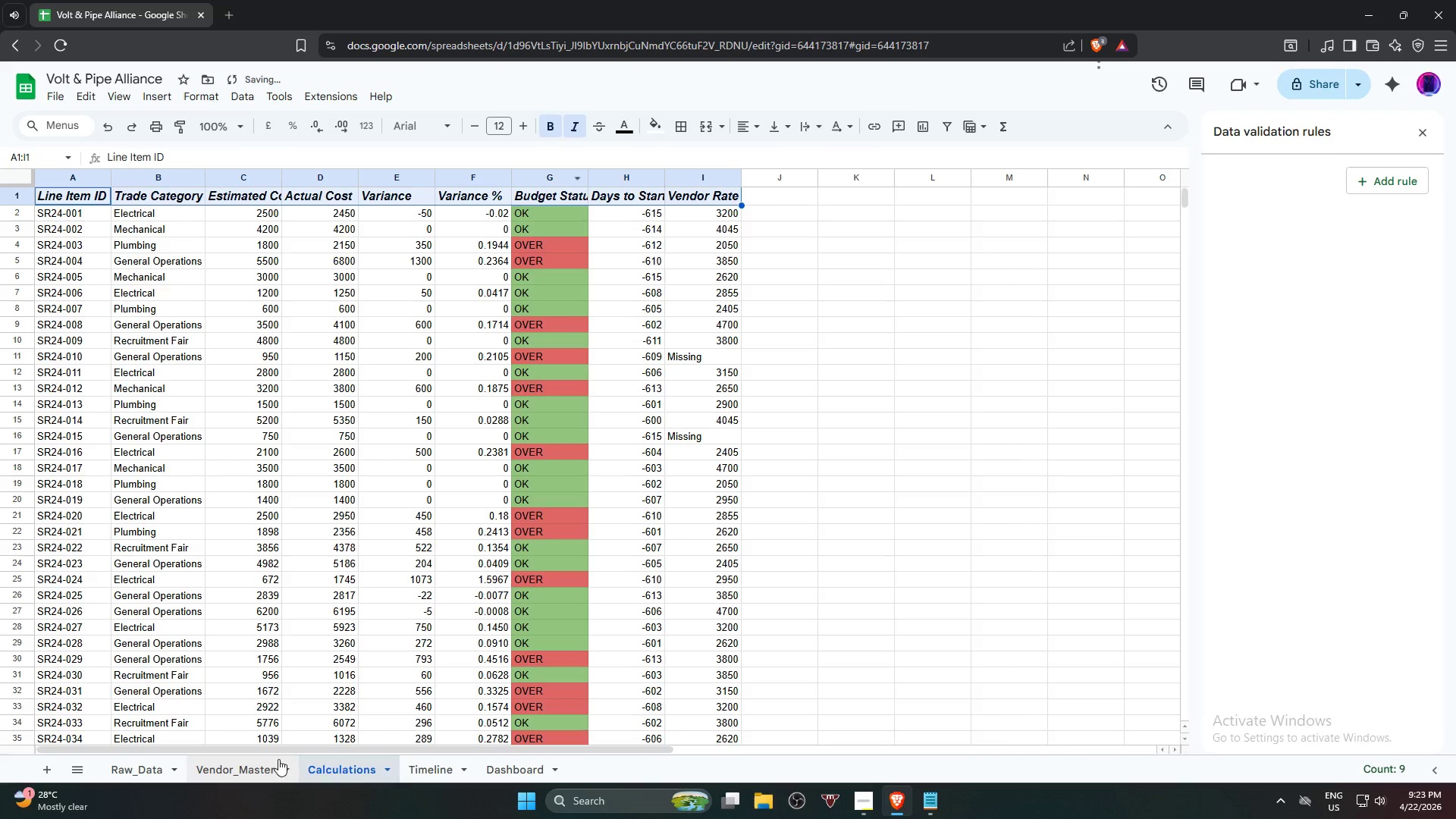 
left_click([416, 767])
 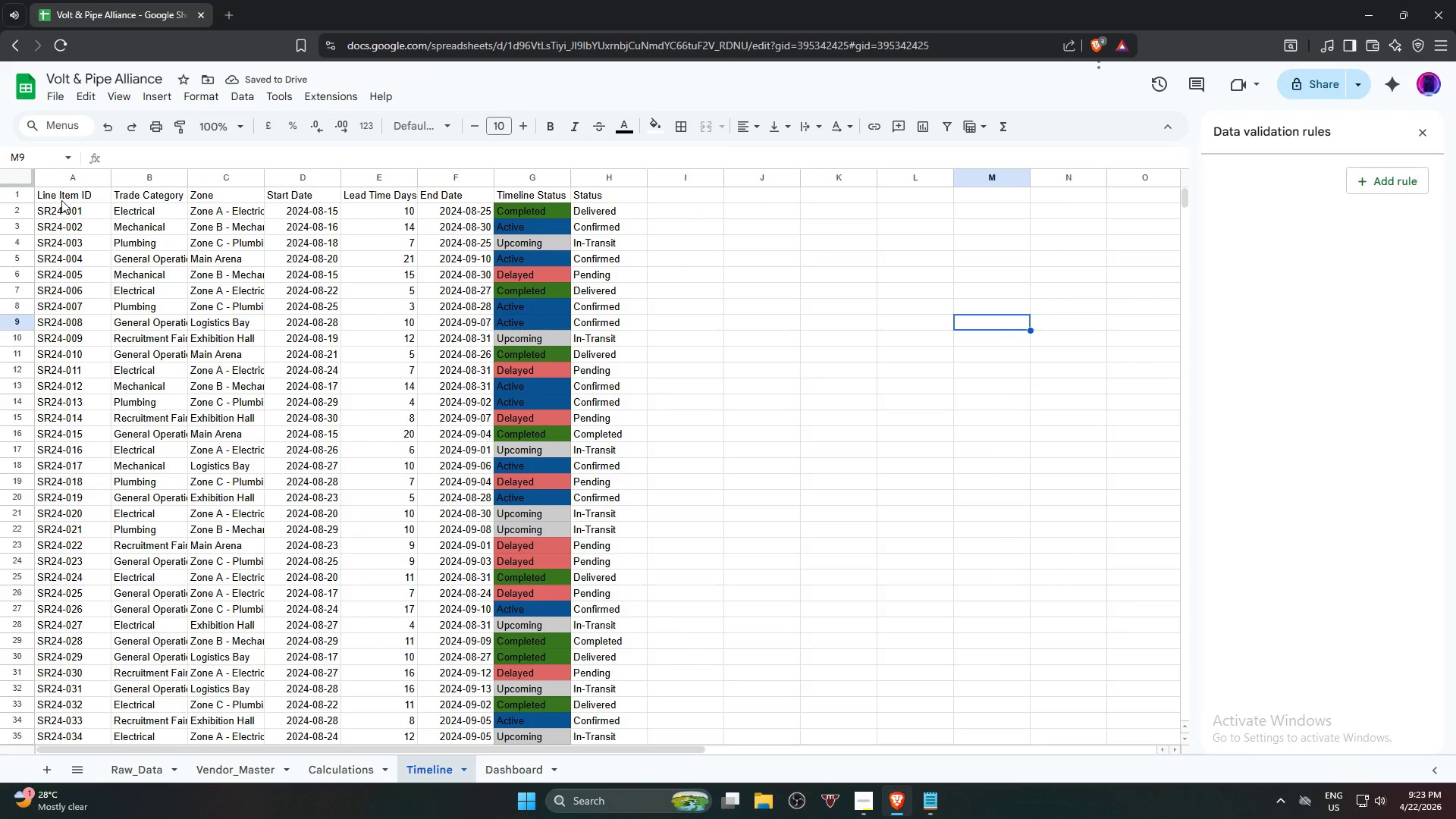 
left_click([61, 200])
 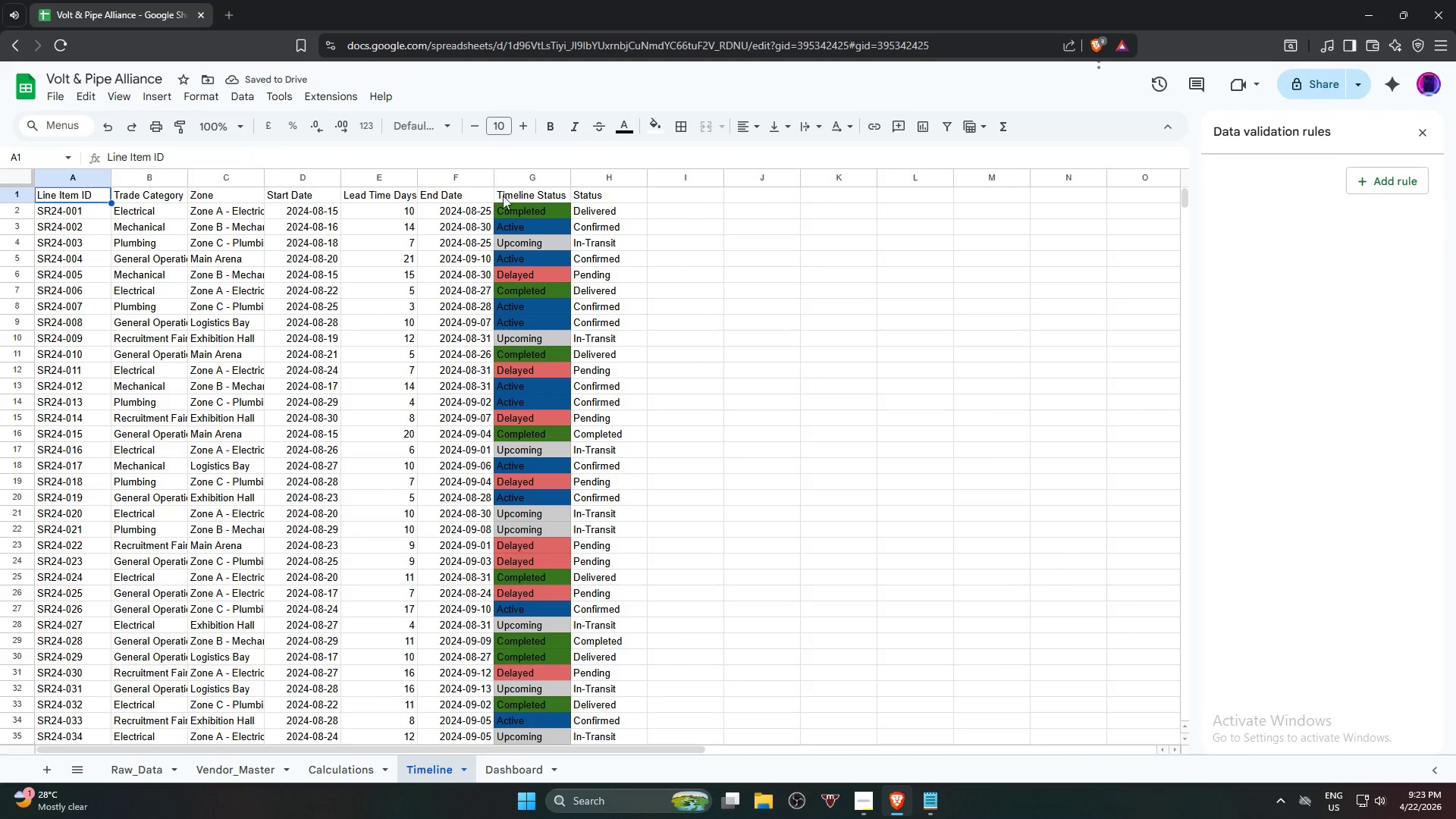 
hold_key(key=ShiftLeft, duration=4.33)
left_click([597, 195])
 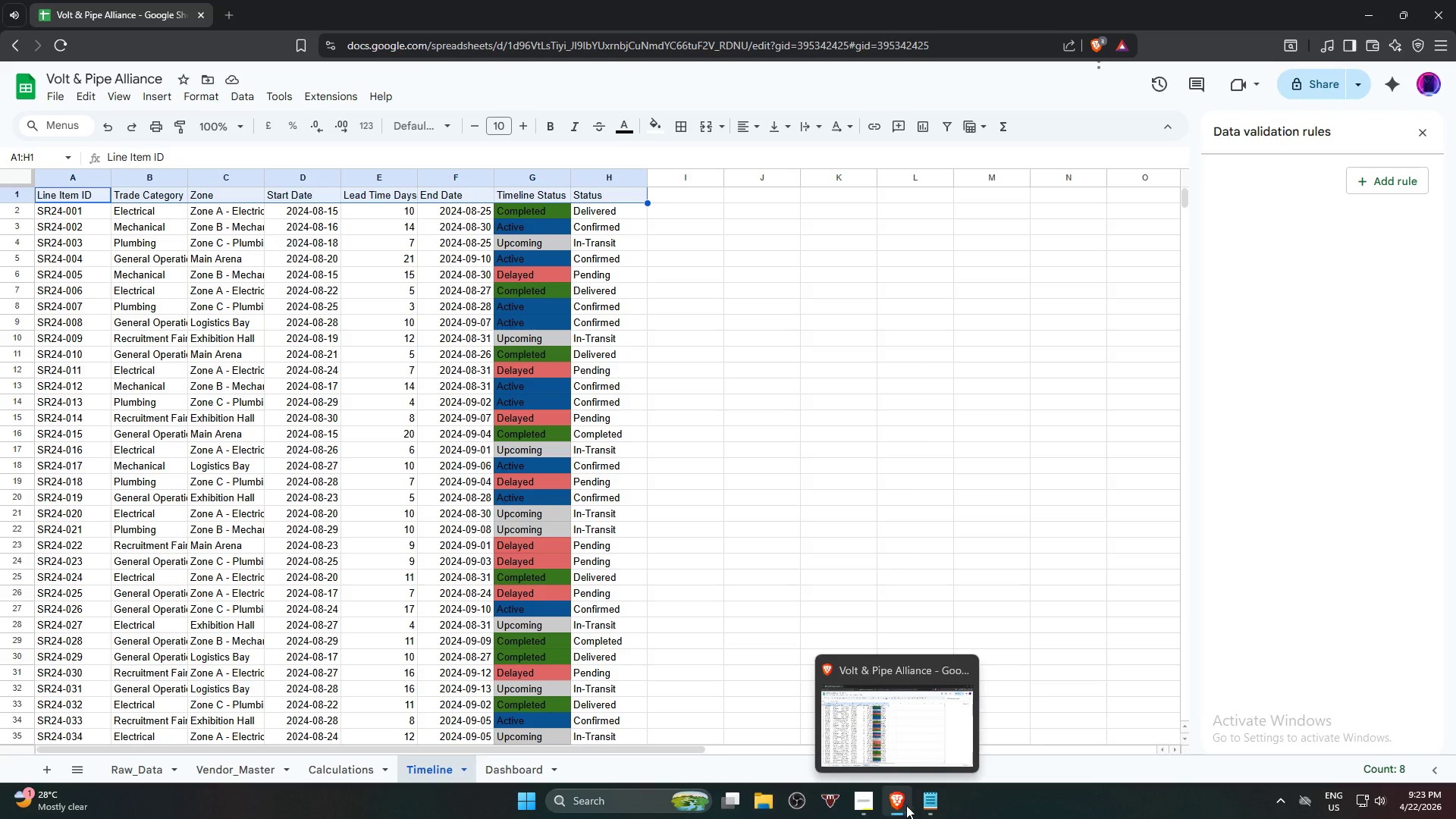 
left_click([871, 810])